 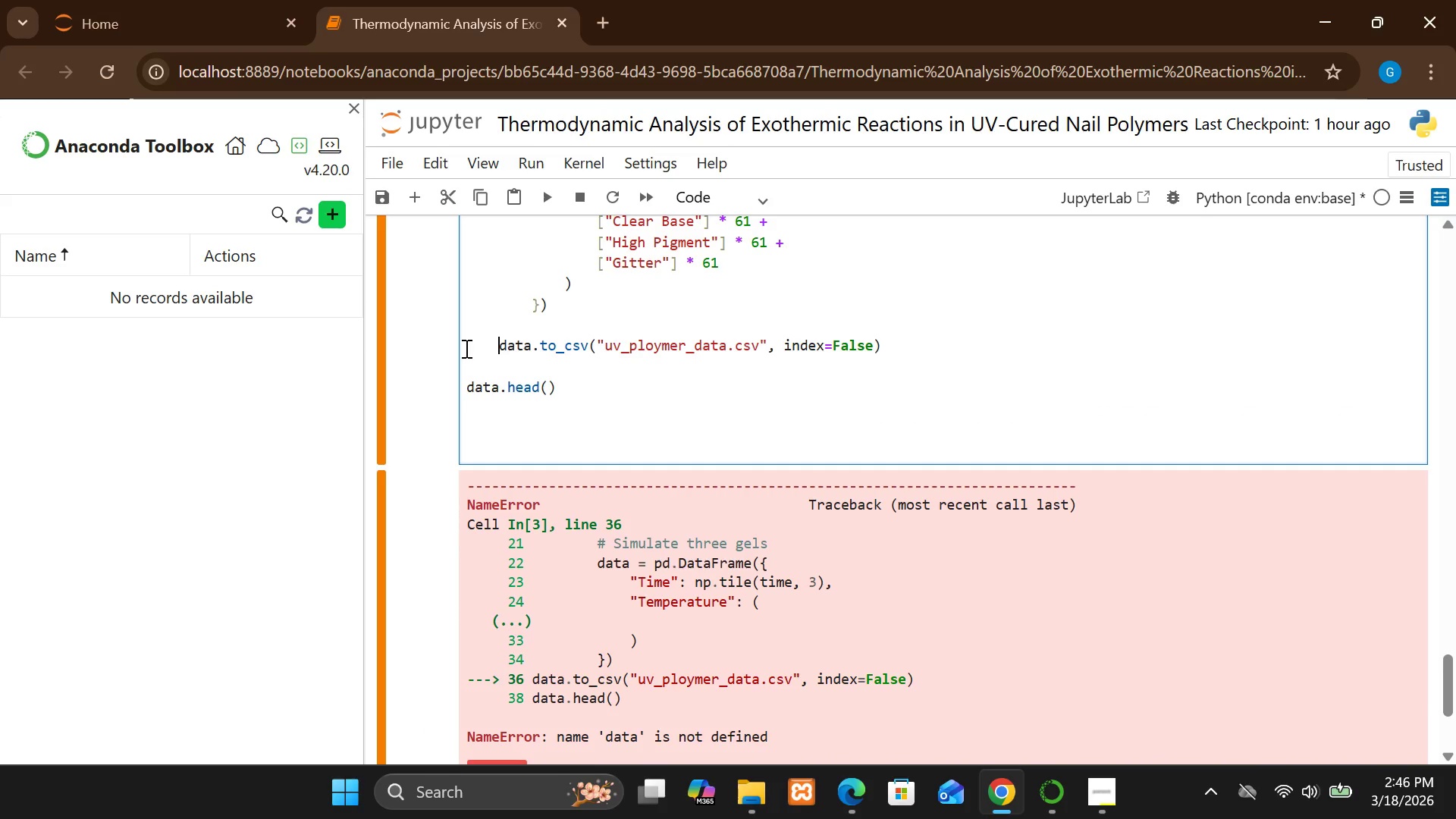 
key(Space)
 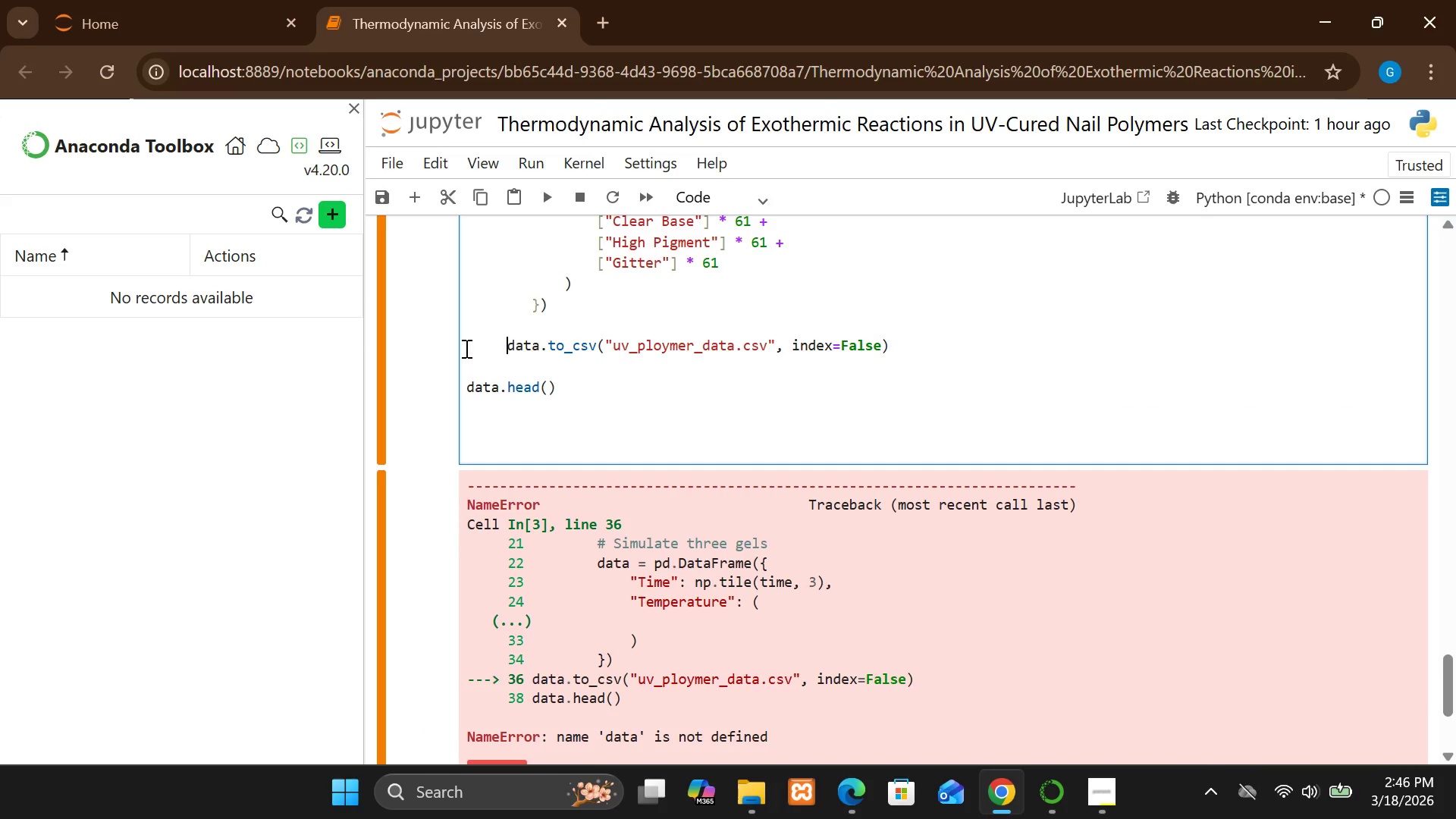 
key(Space)
 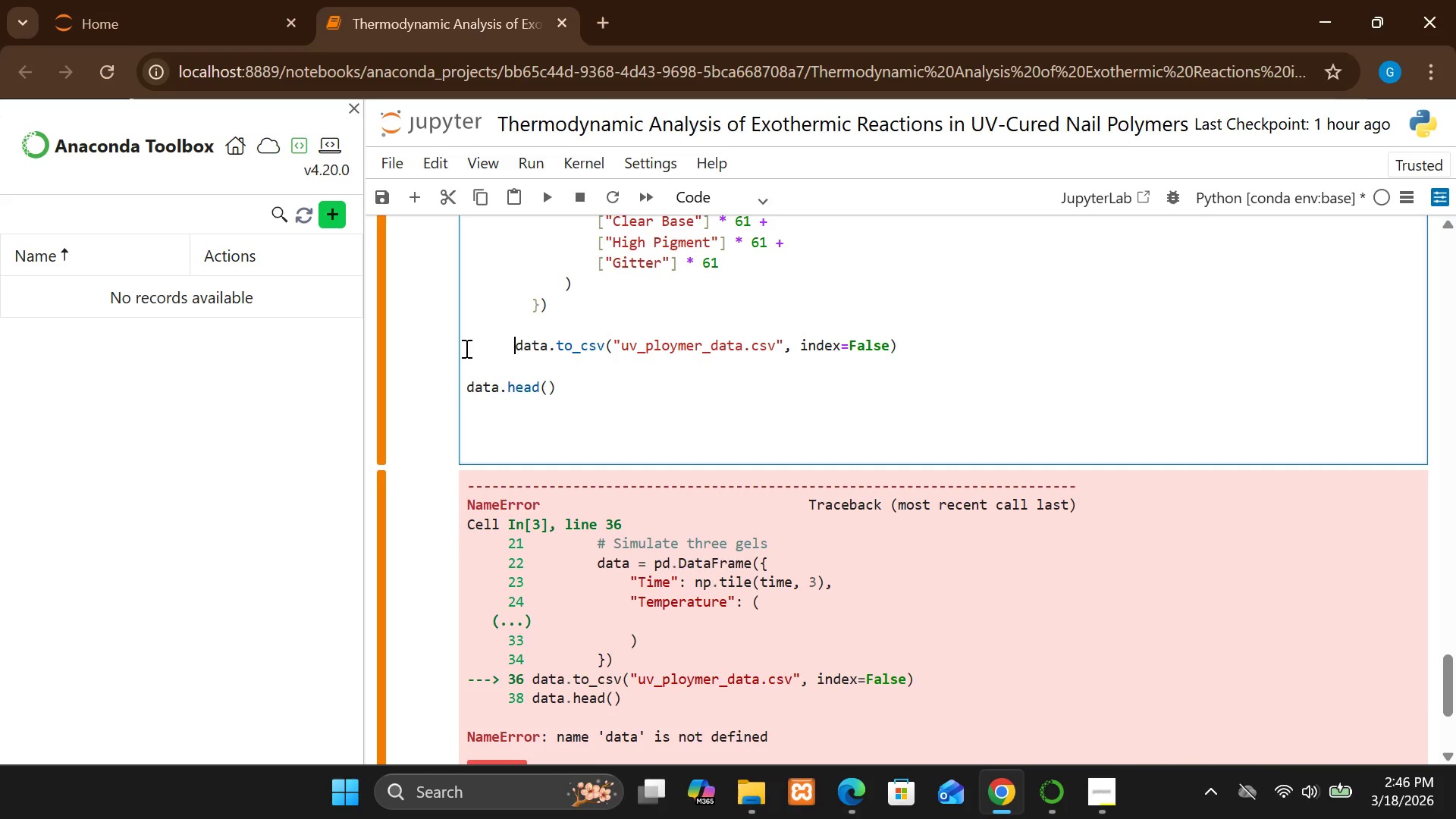 
key(Space)
 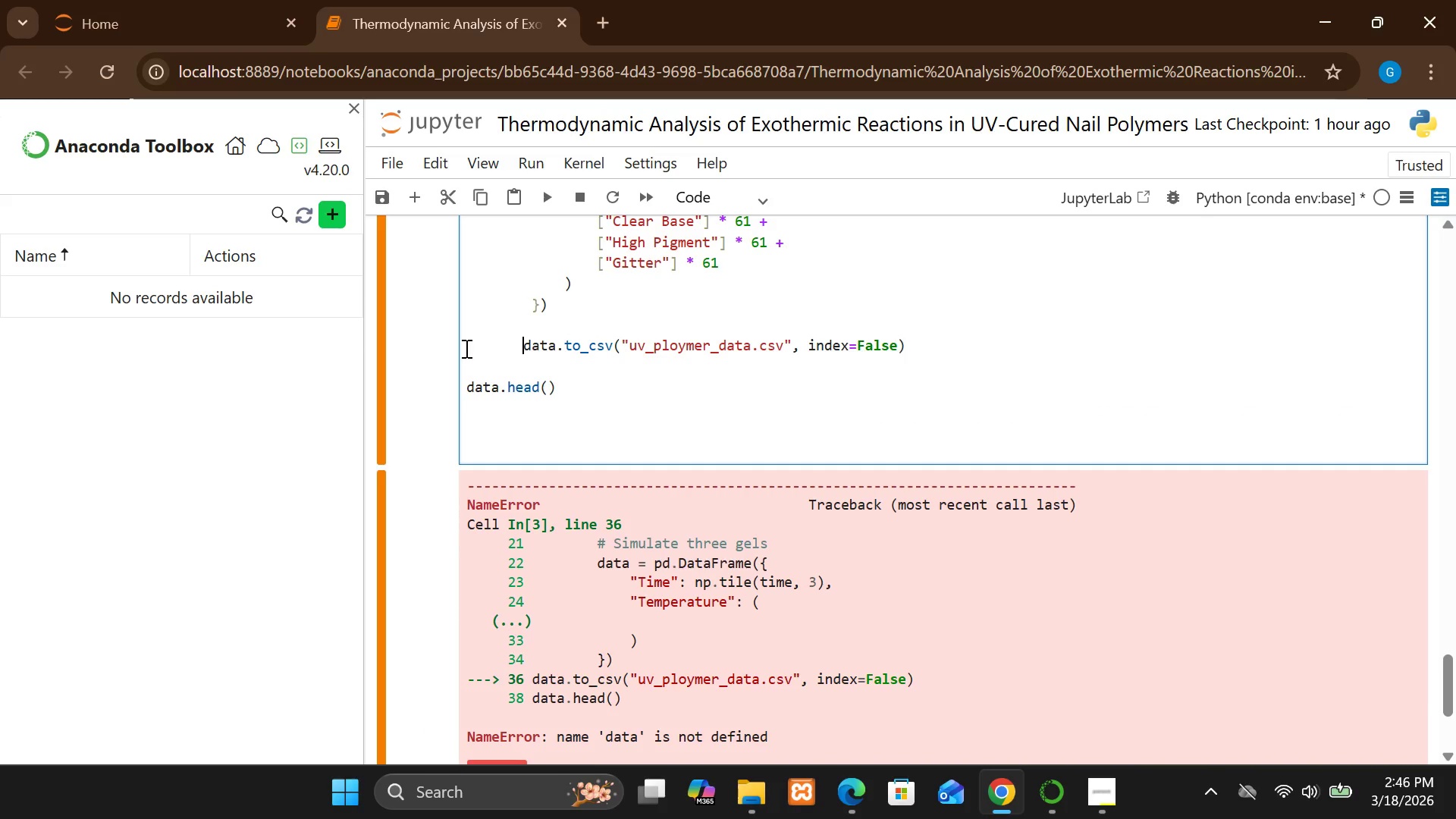 
key(Space)
 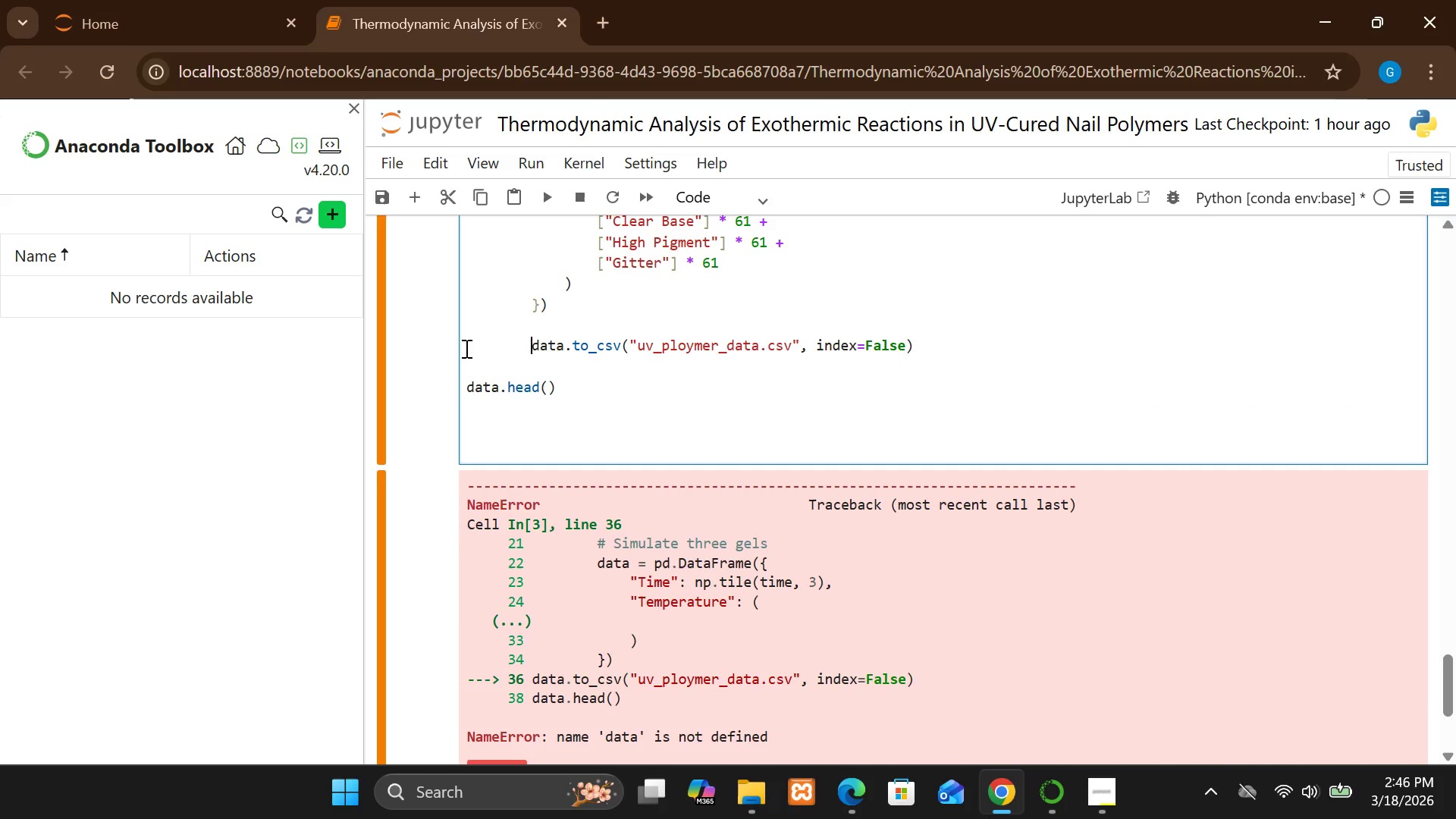 
key(Space)
 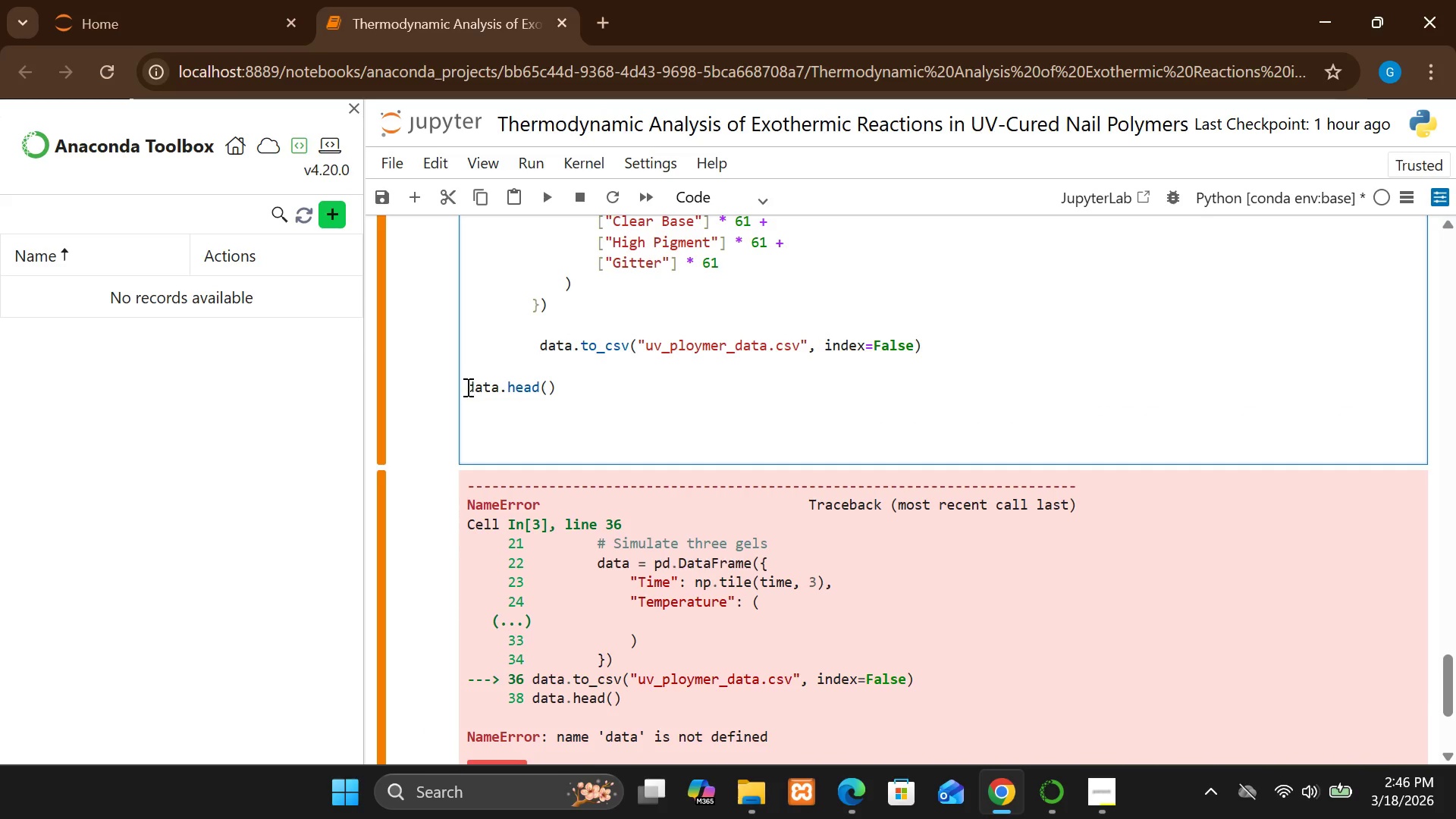 
left_click([466, 389])
 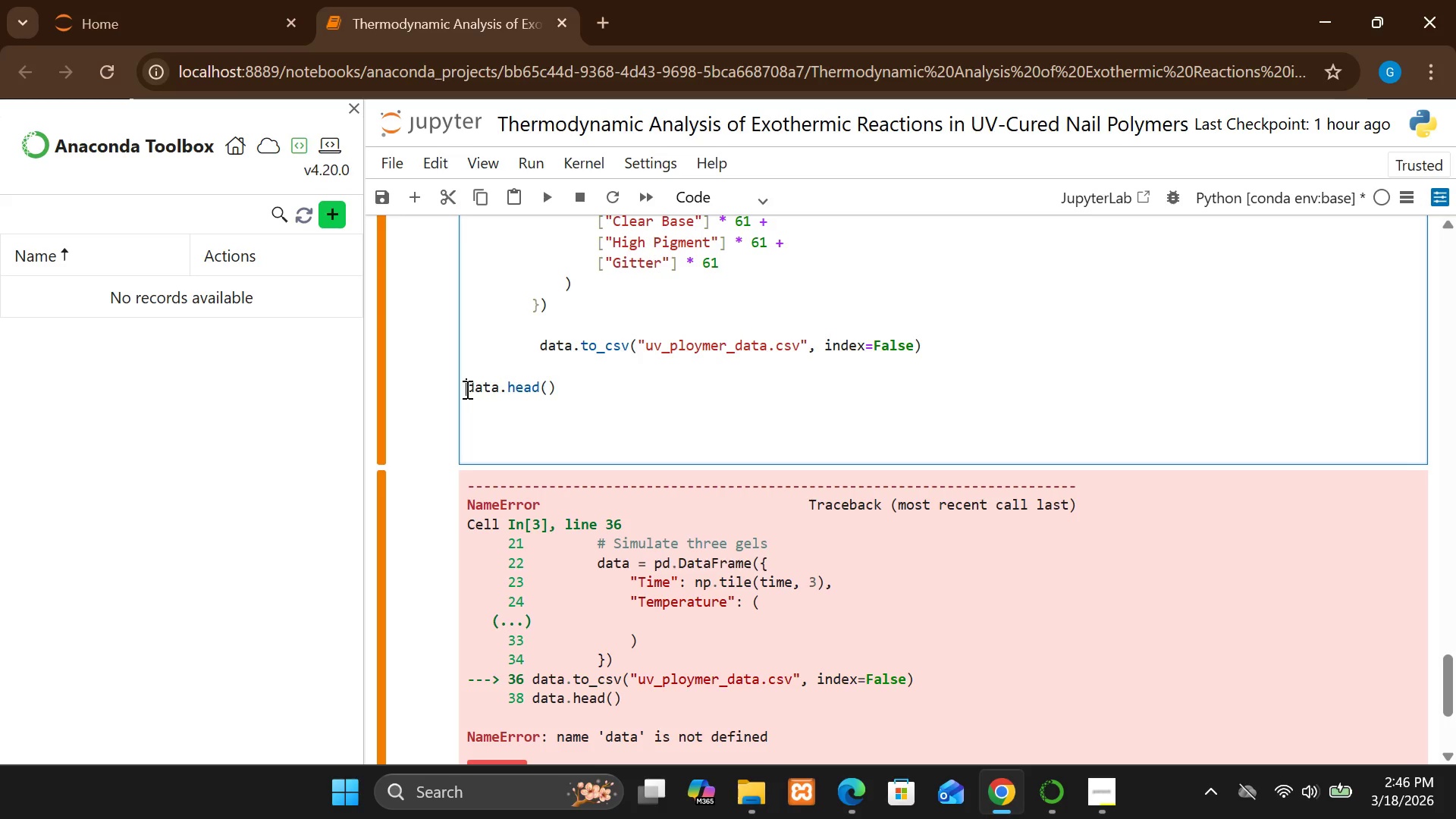 
key(Space)
 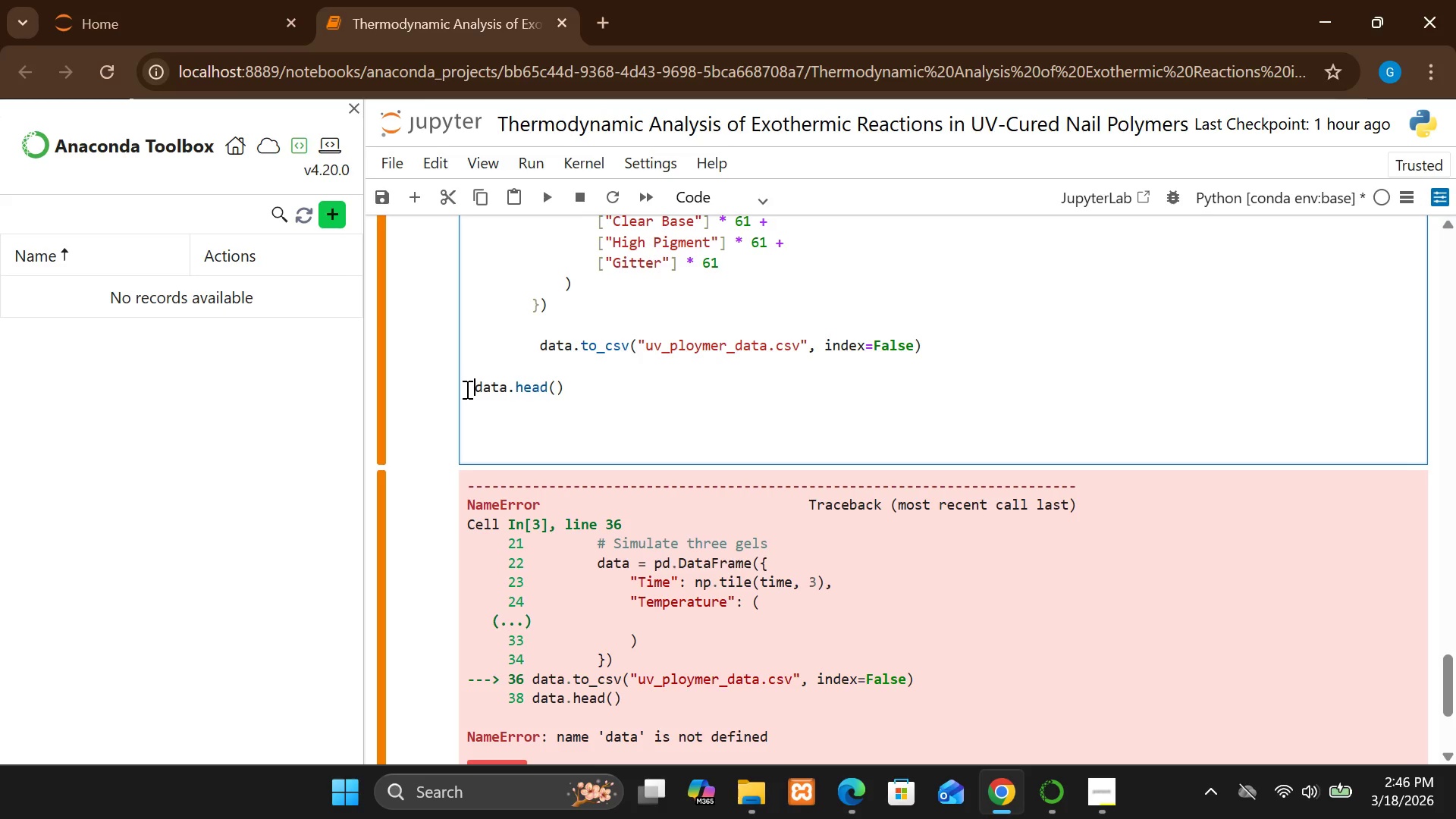 
key(Space)
 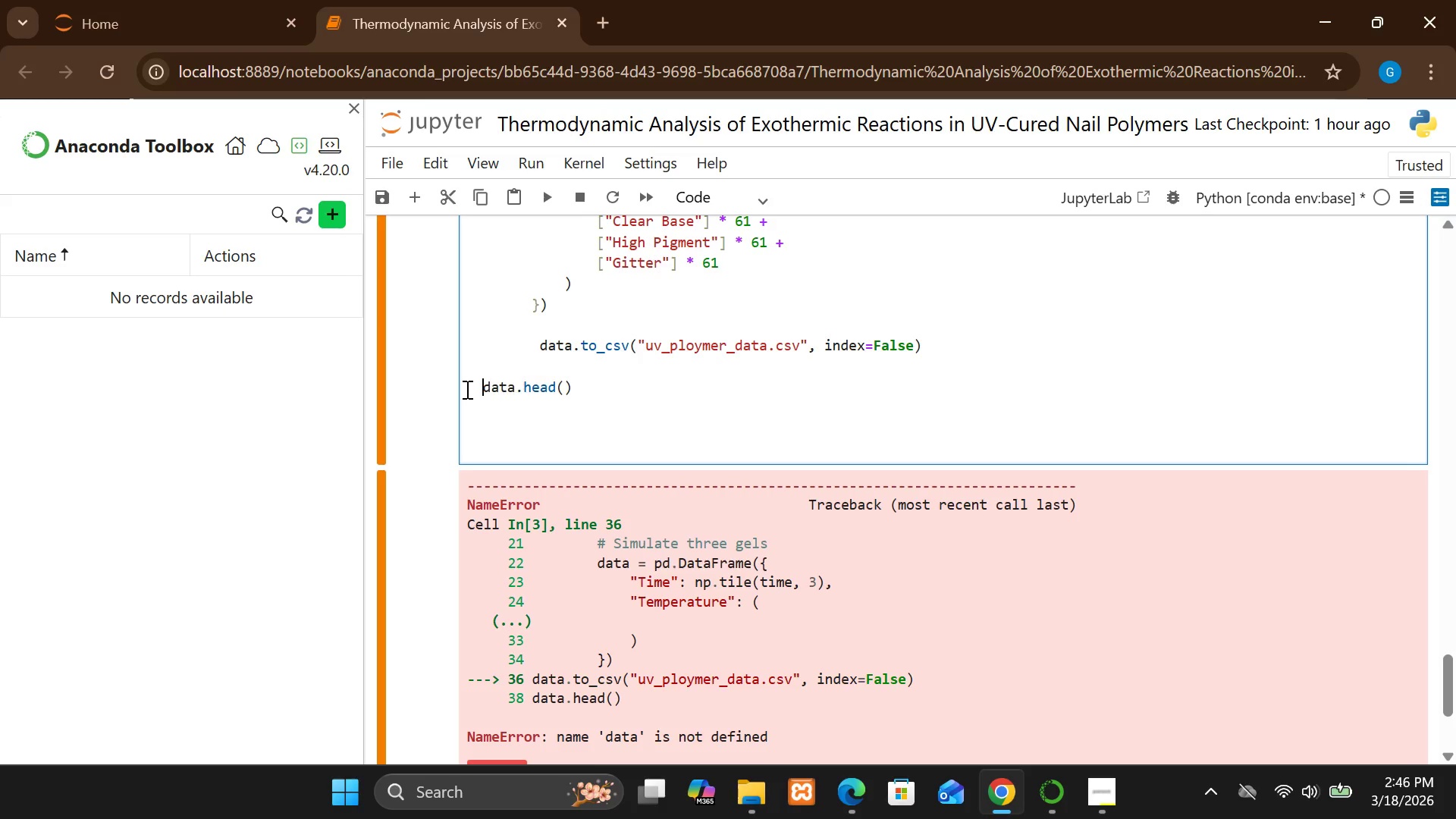 
key(Space)
 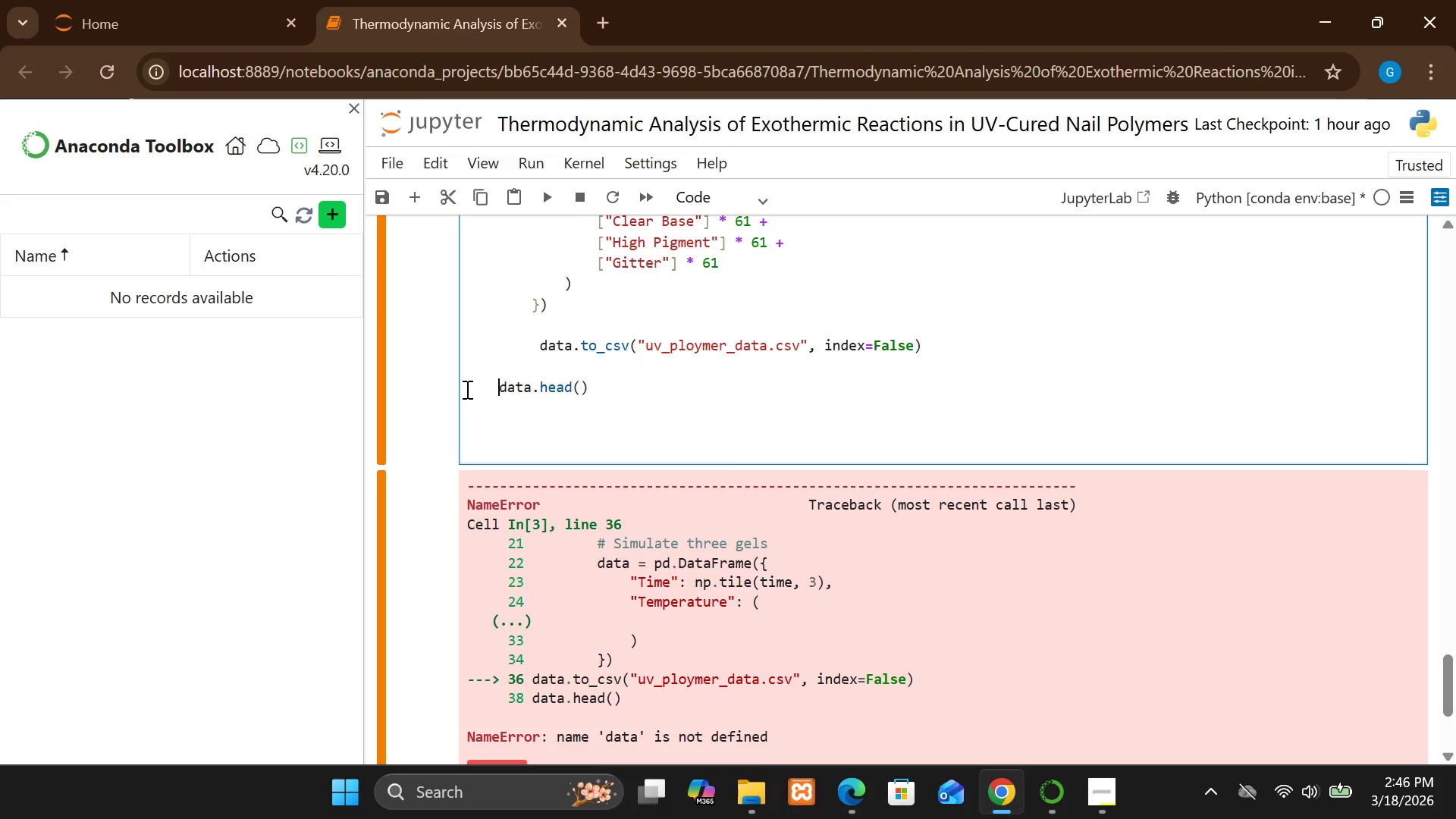 
key(Space)
 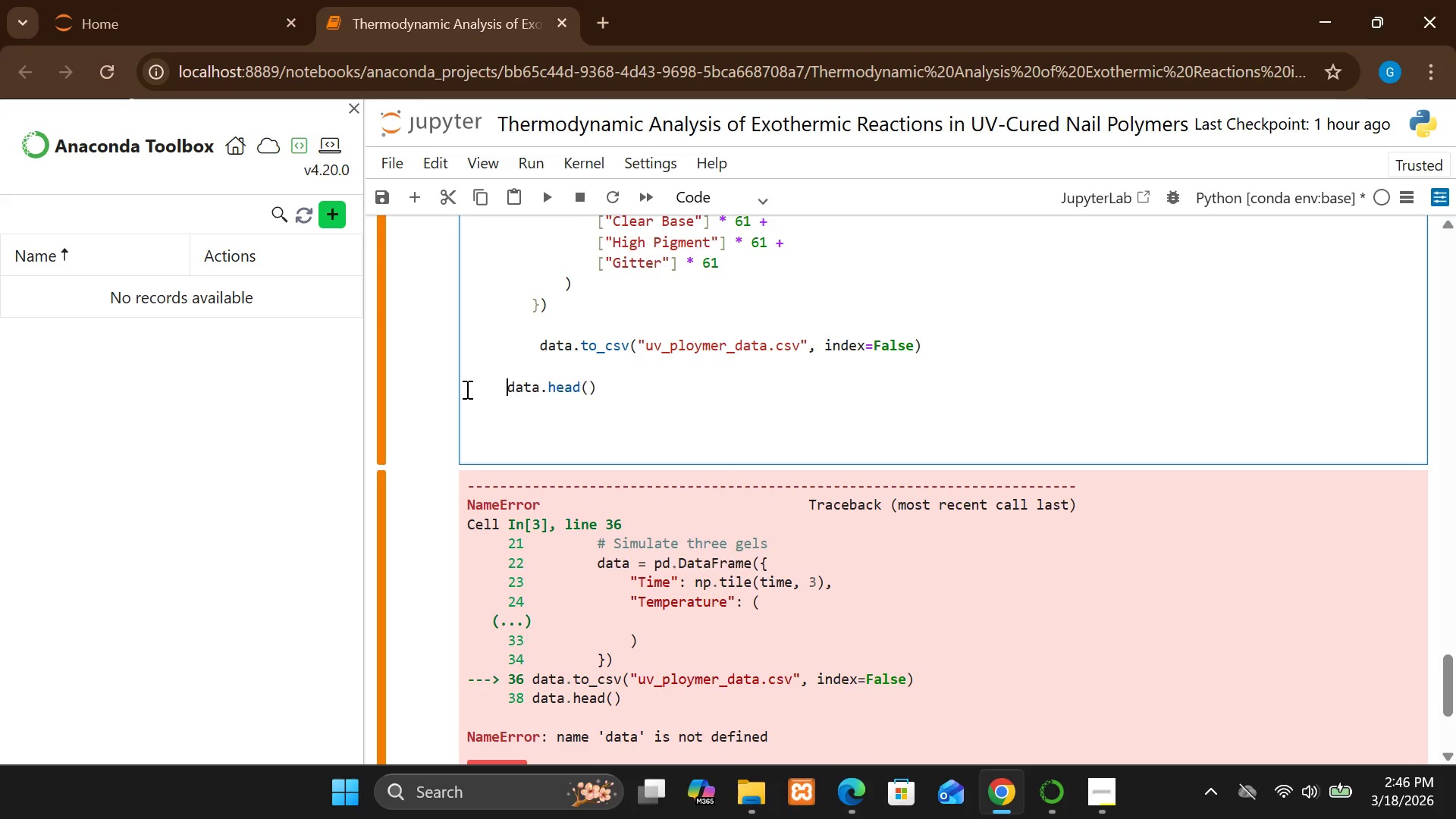 
key(Space)
 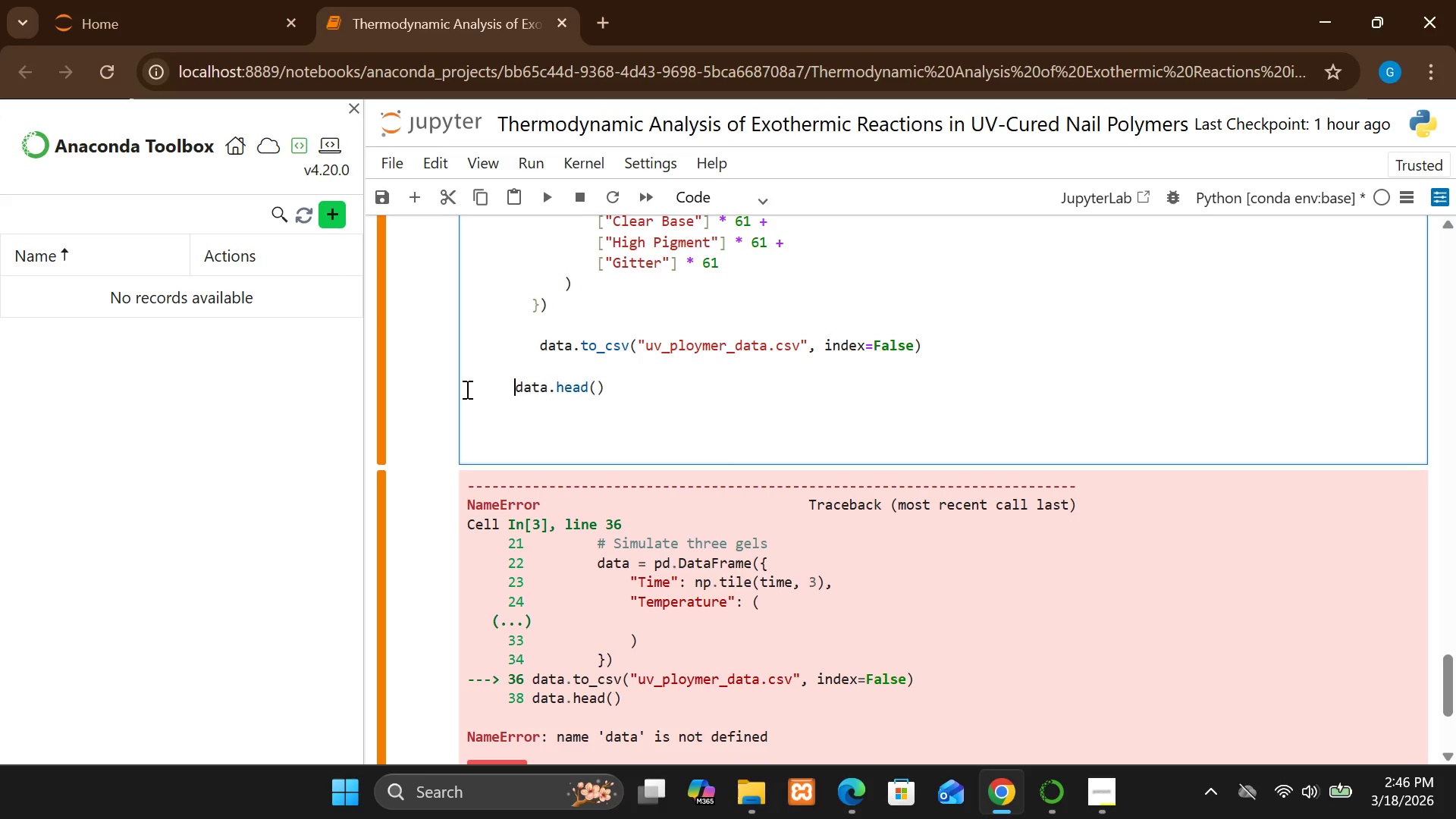 
key(Space)
 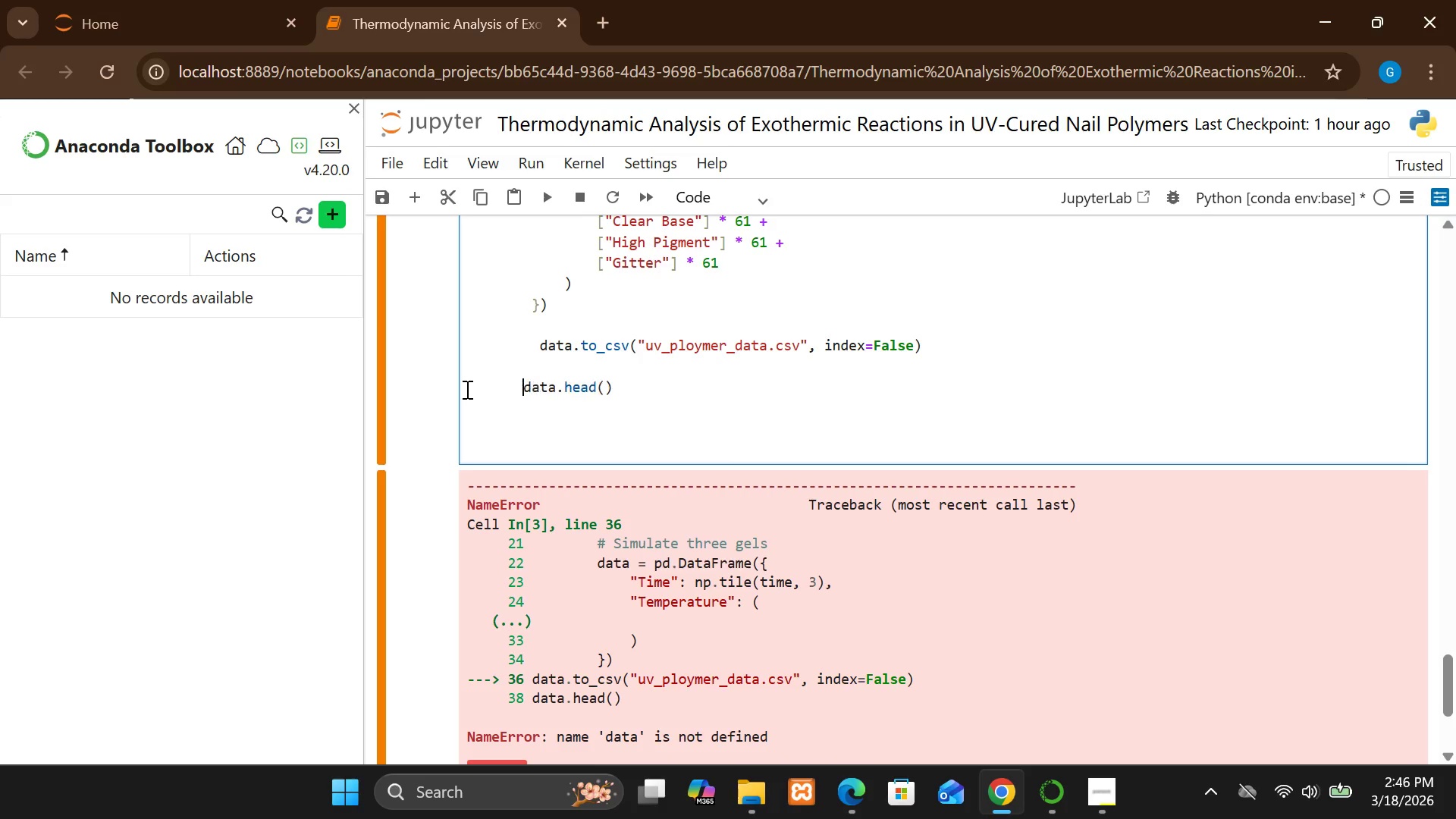 
key(Space)
 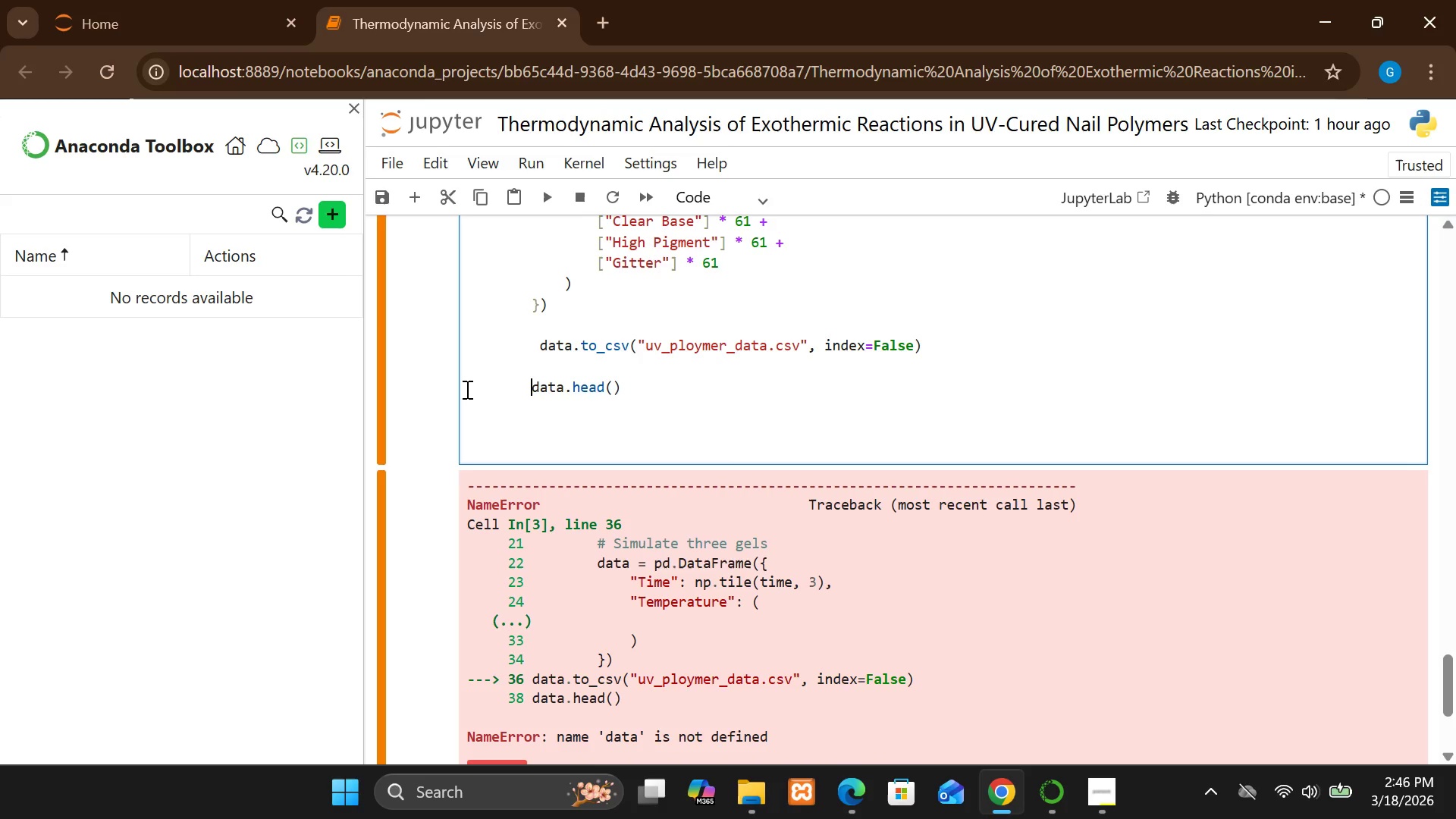 
key(Space)
 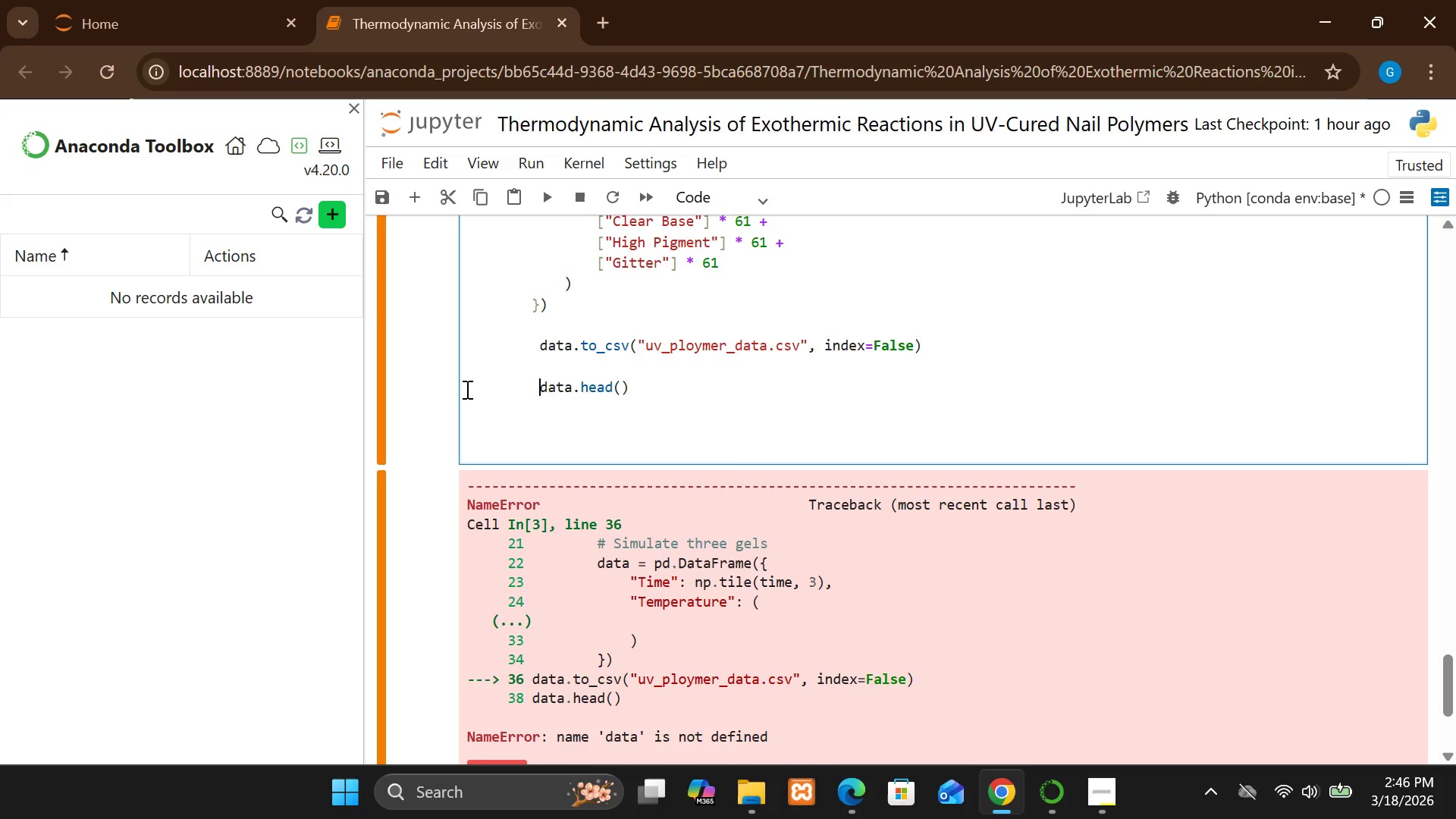 
key(Space)
 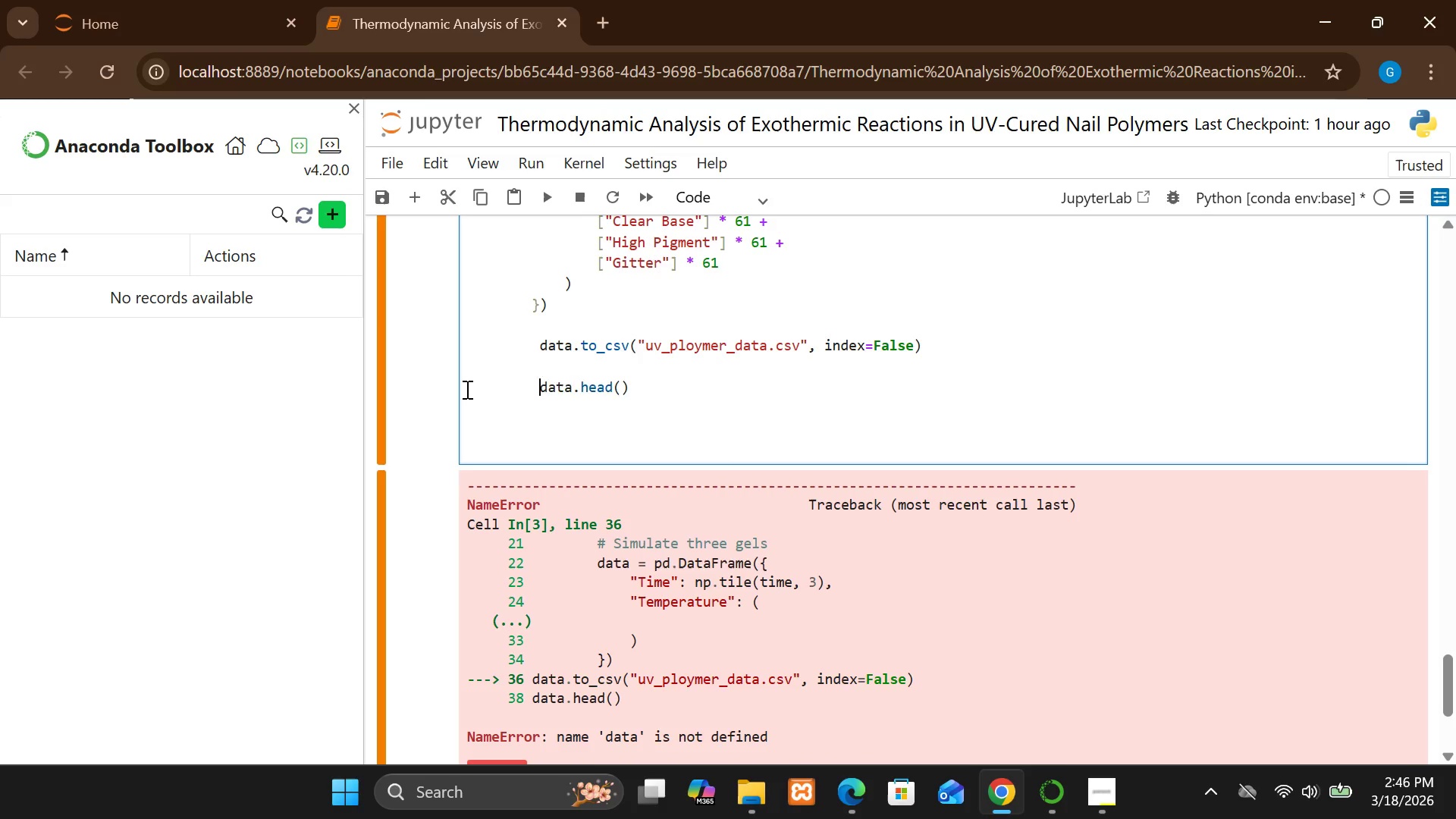 
key(Space)
 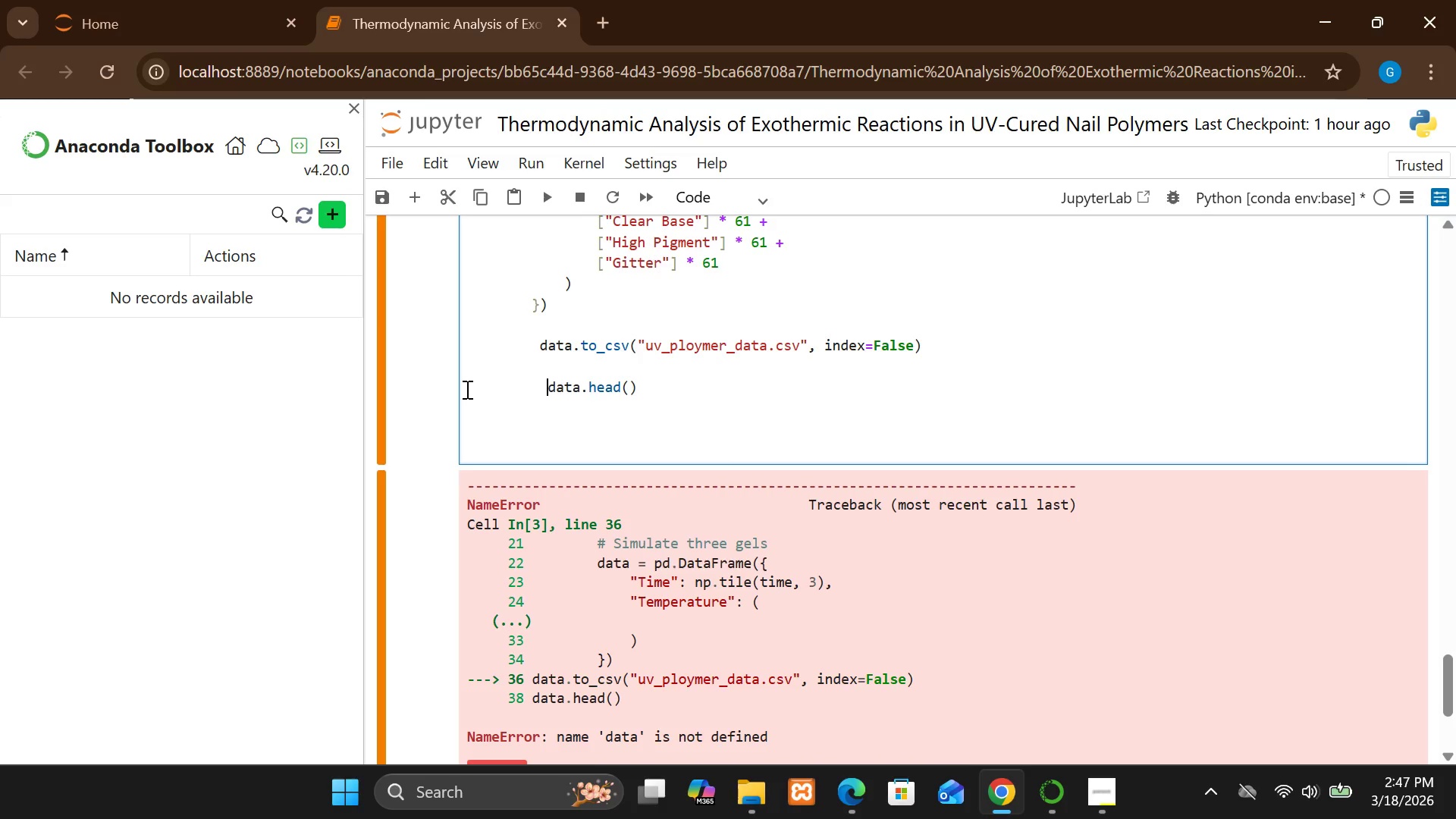 
key(Shift+Enter)
 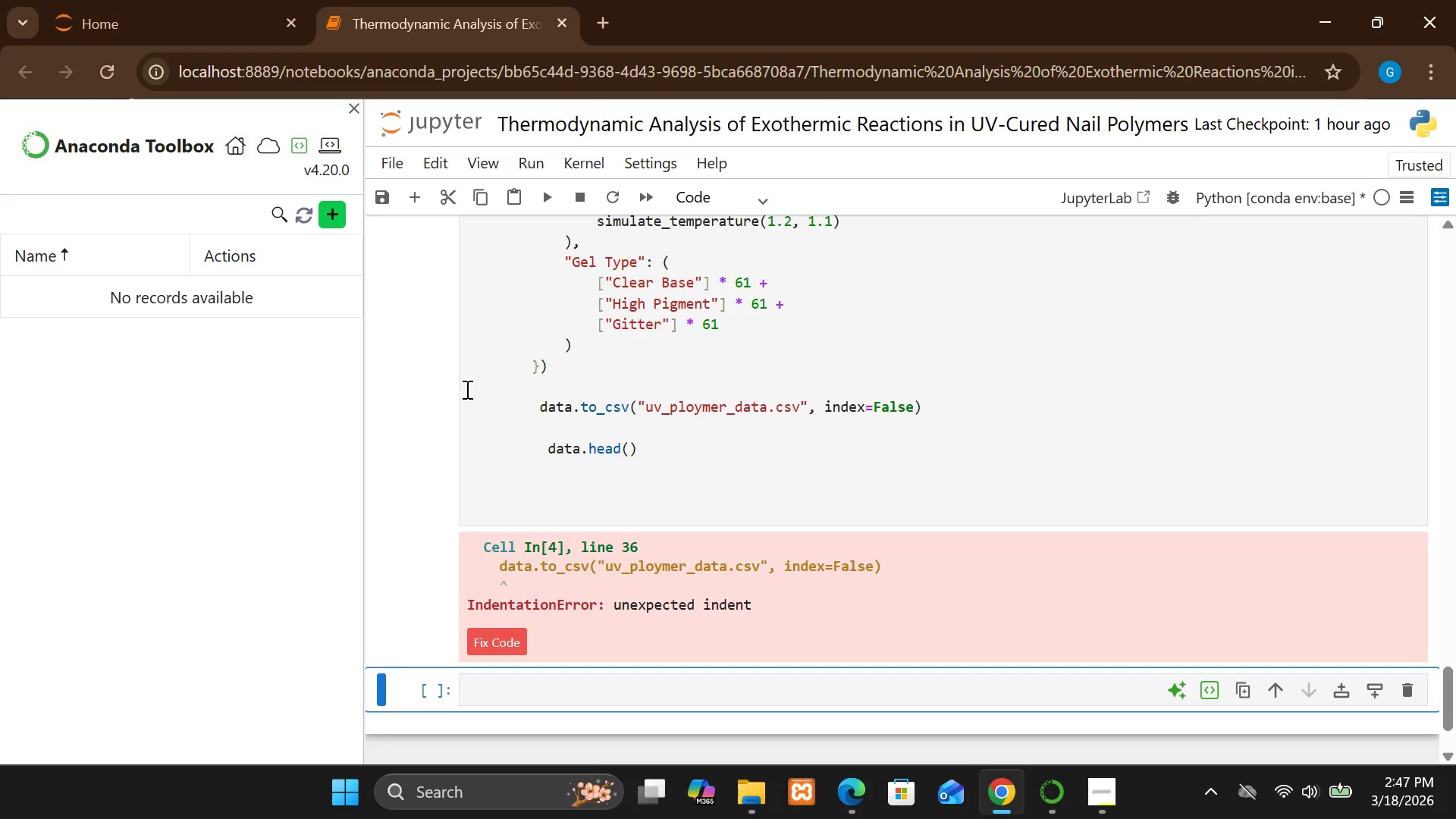 
key(Backspace)
 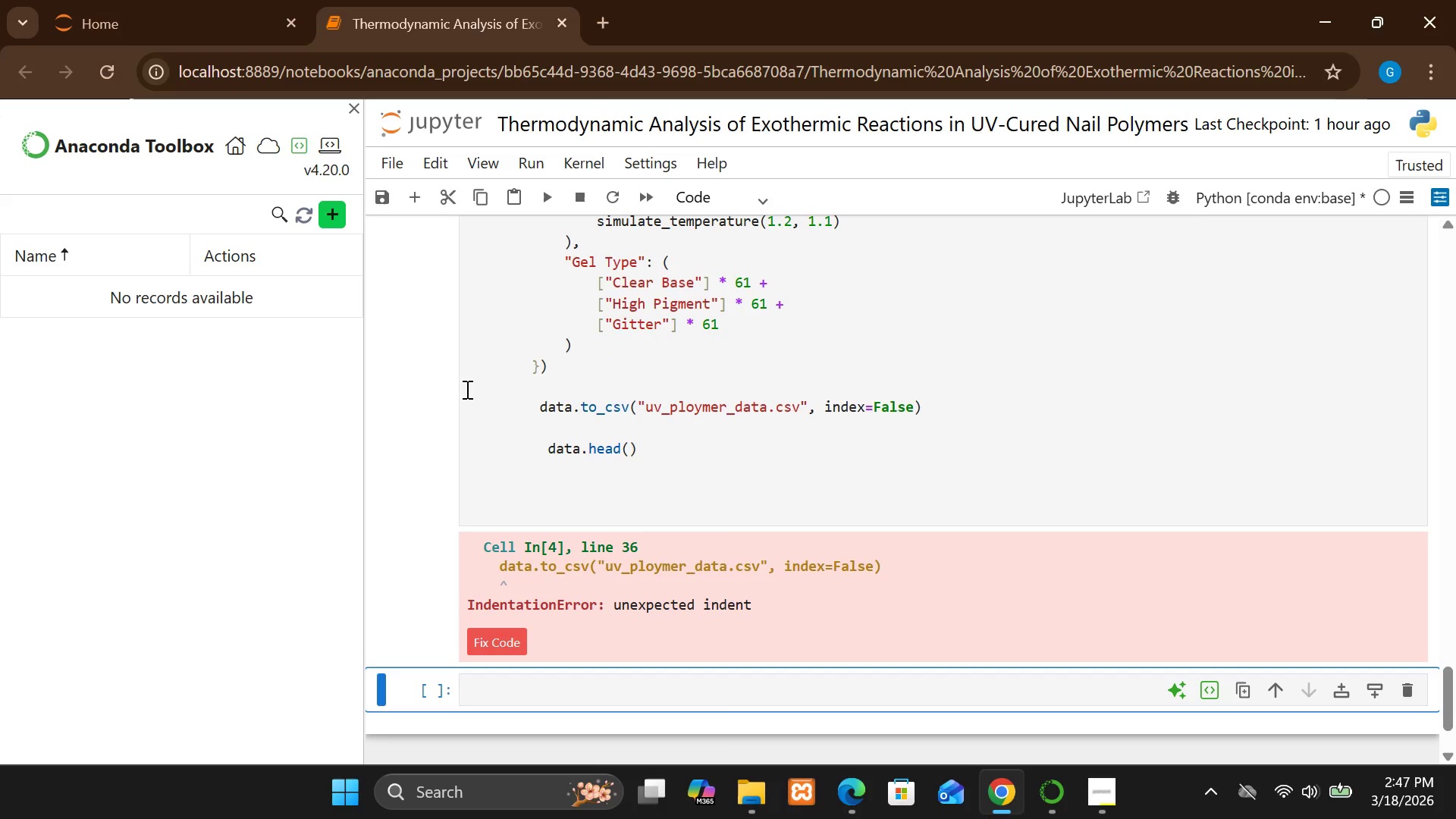 
key(Backspace)
 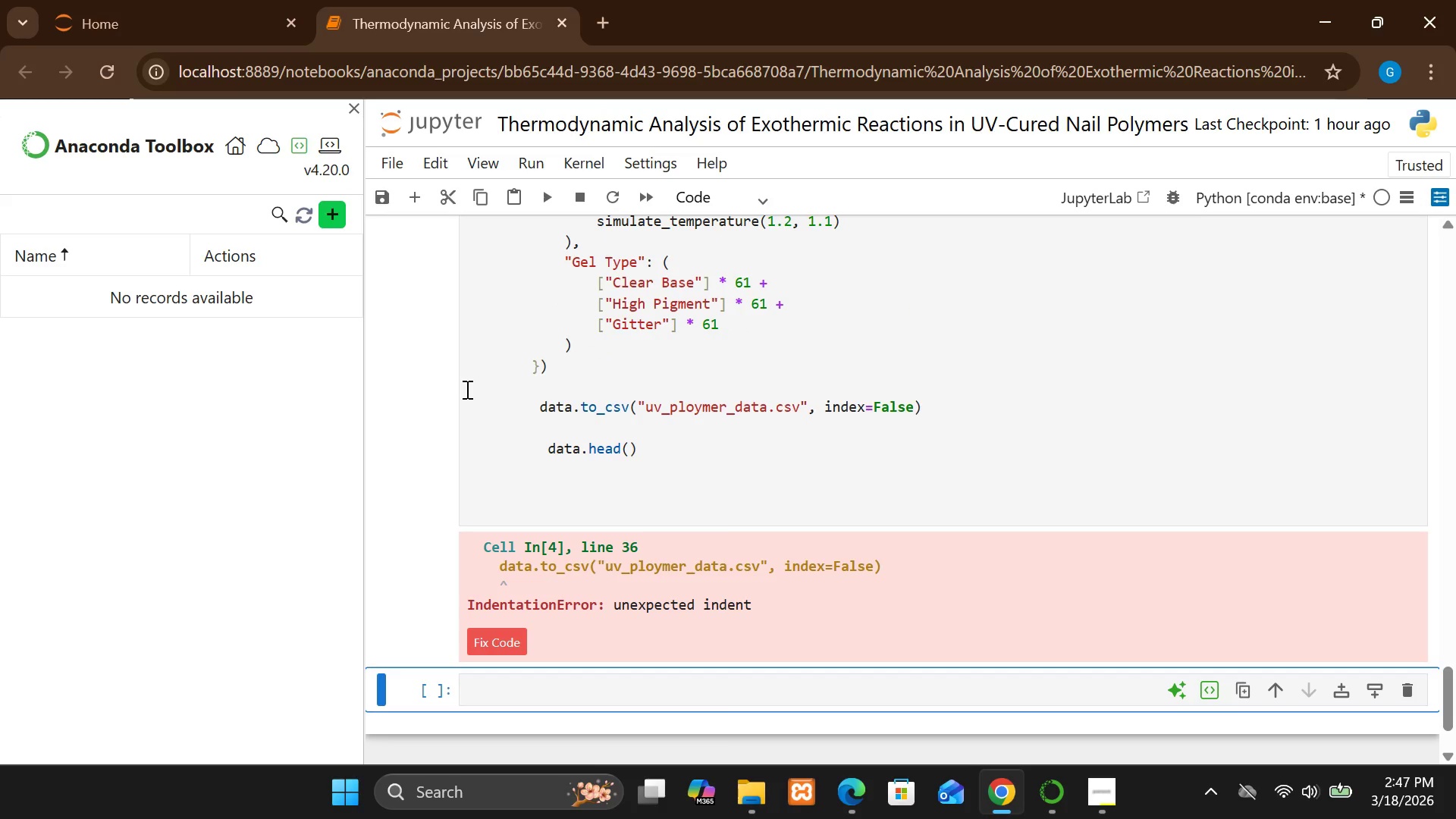 
key(Backspace)
 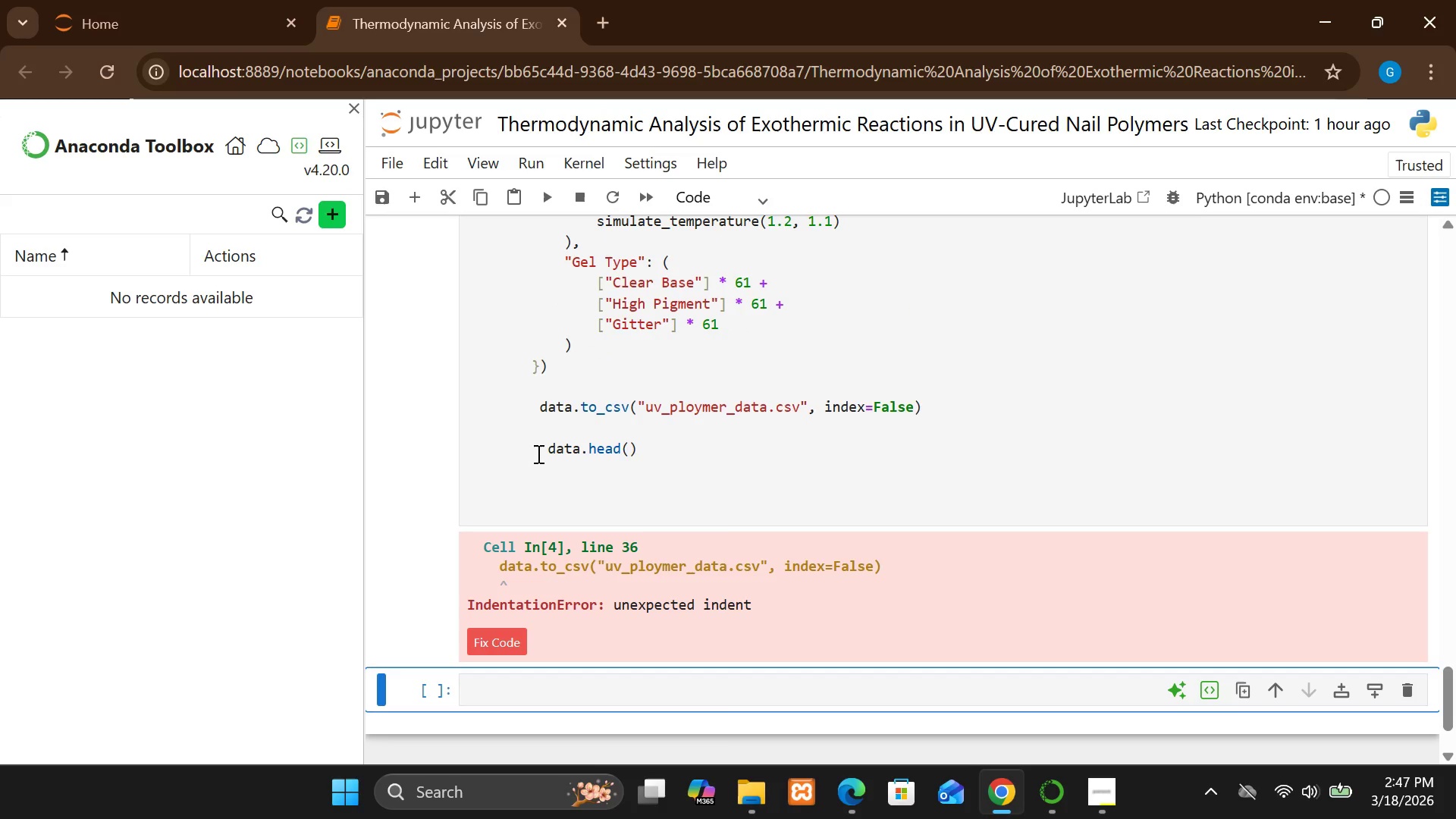 
left_click([541, 454])
 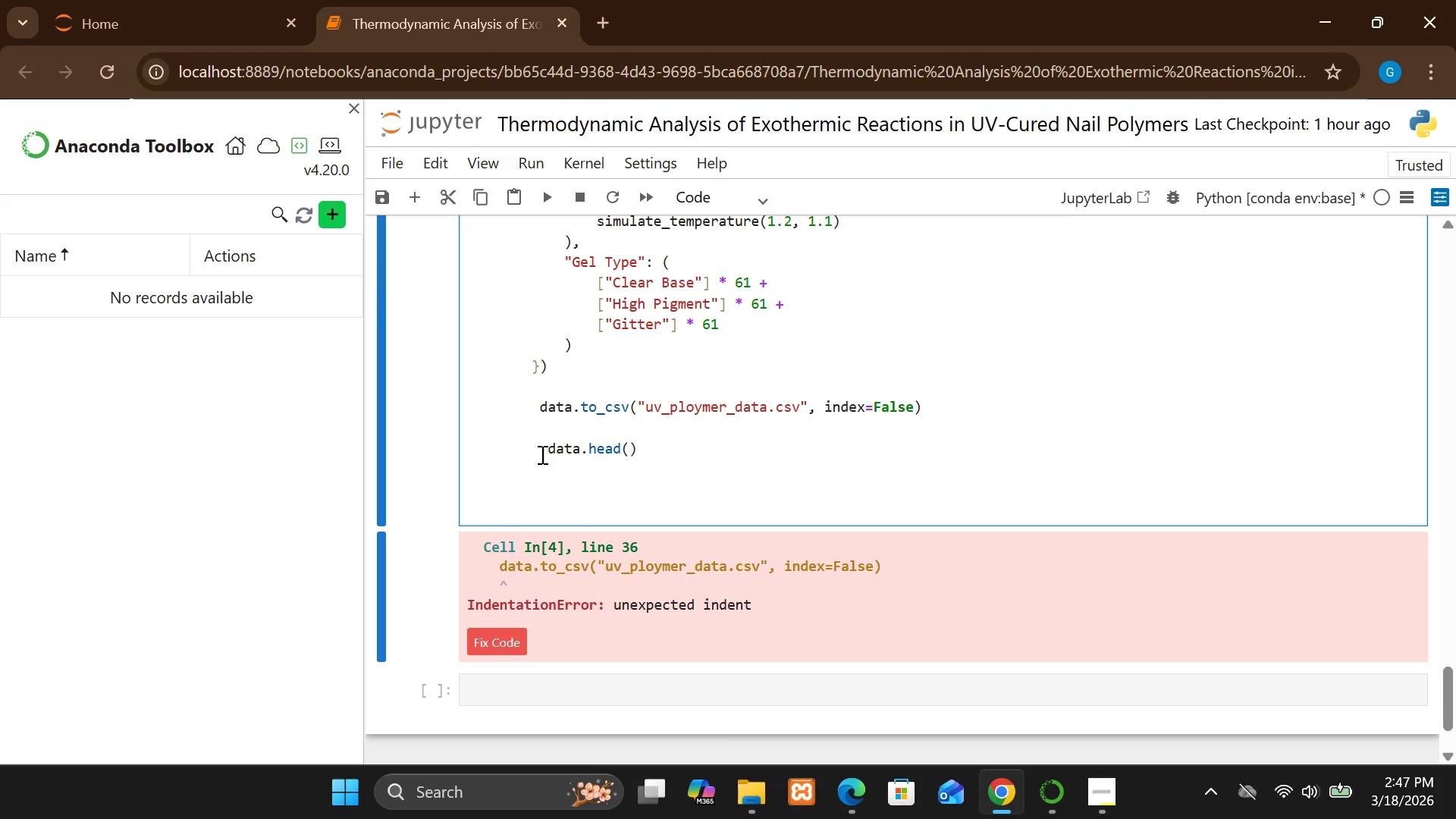 
key(Backspace)
 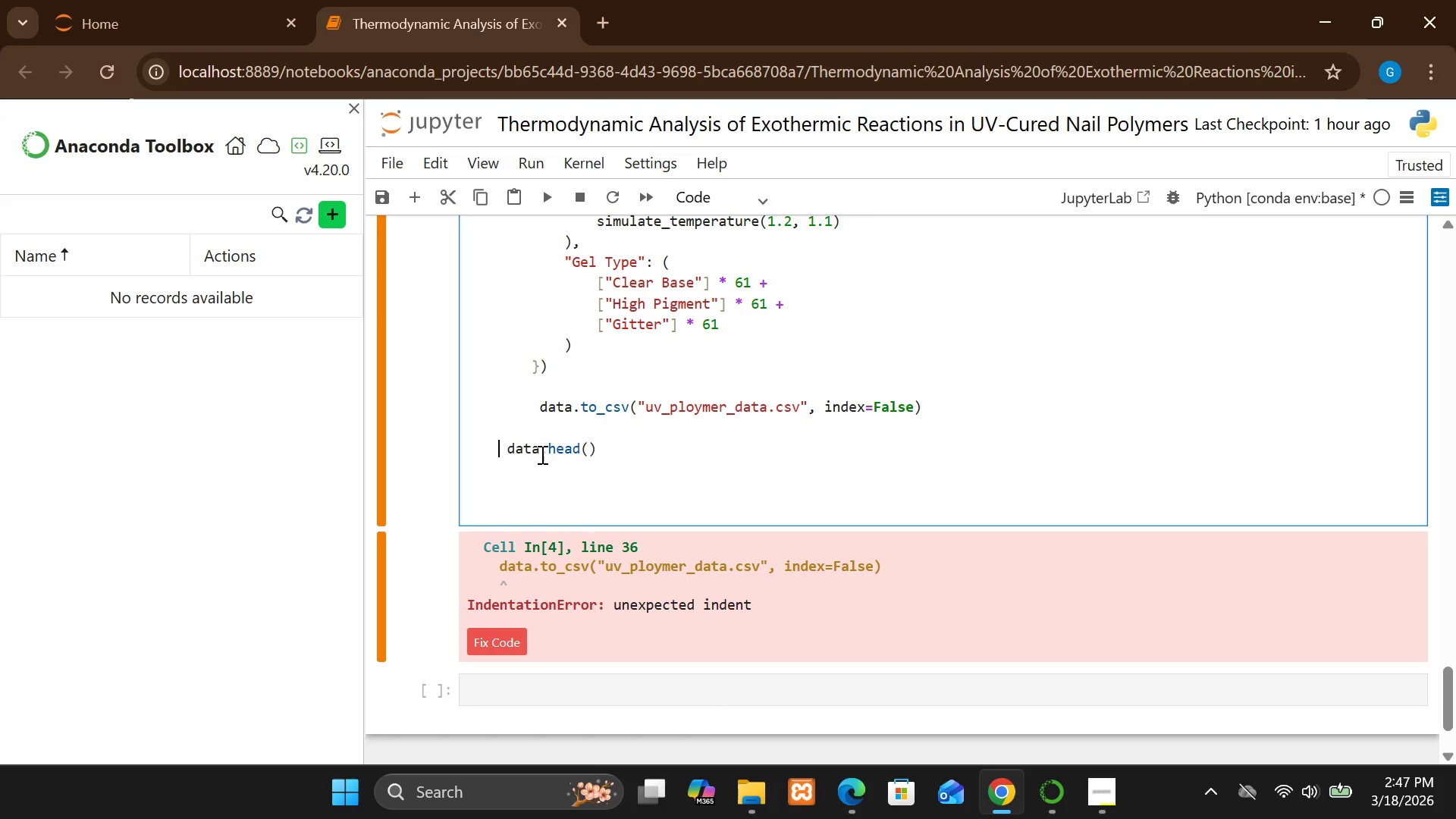 
key(Backspace)
 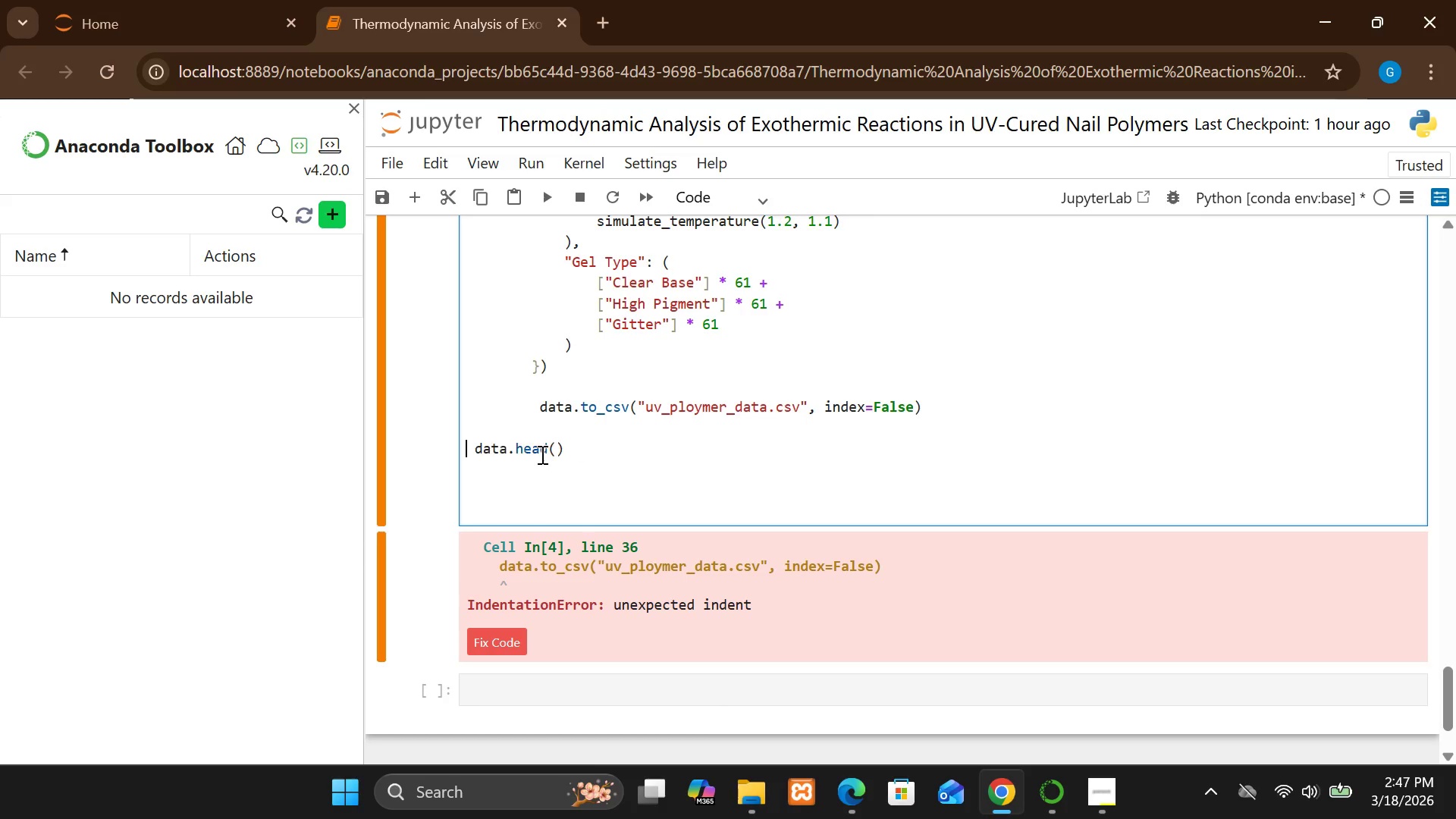 
key(Backspace)
 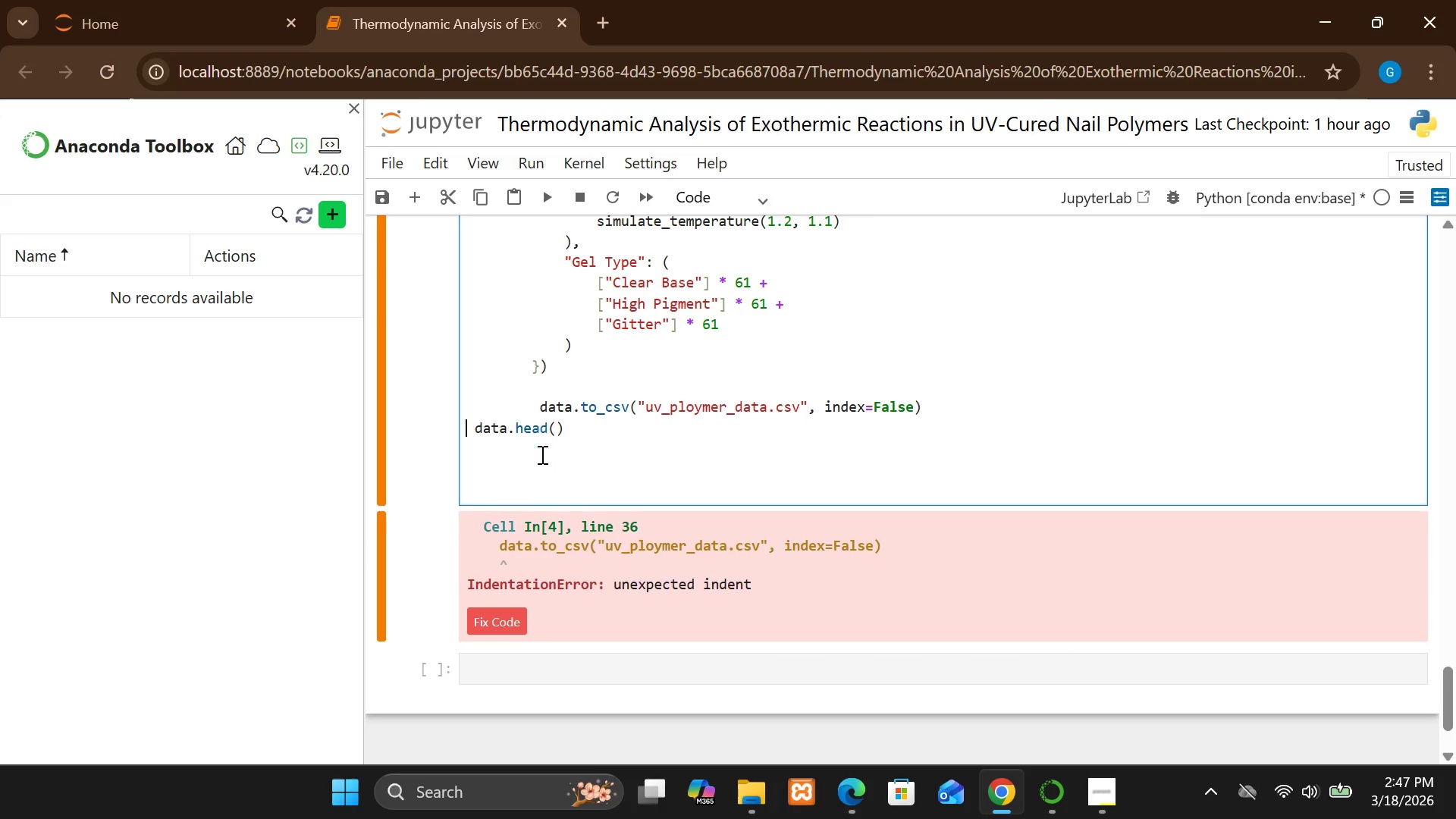 
key(Backspace)
 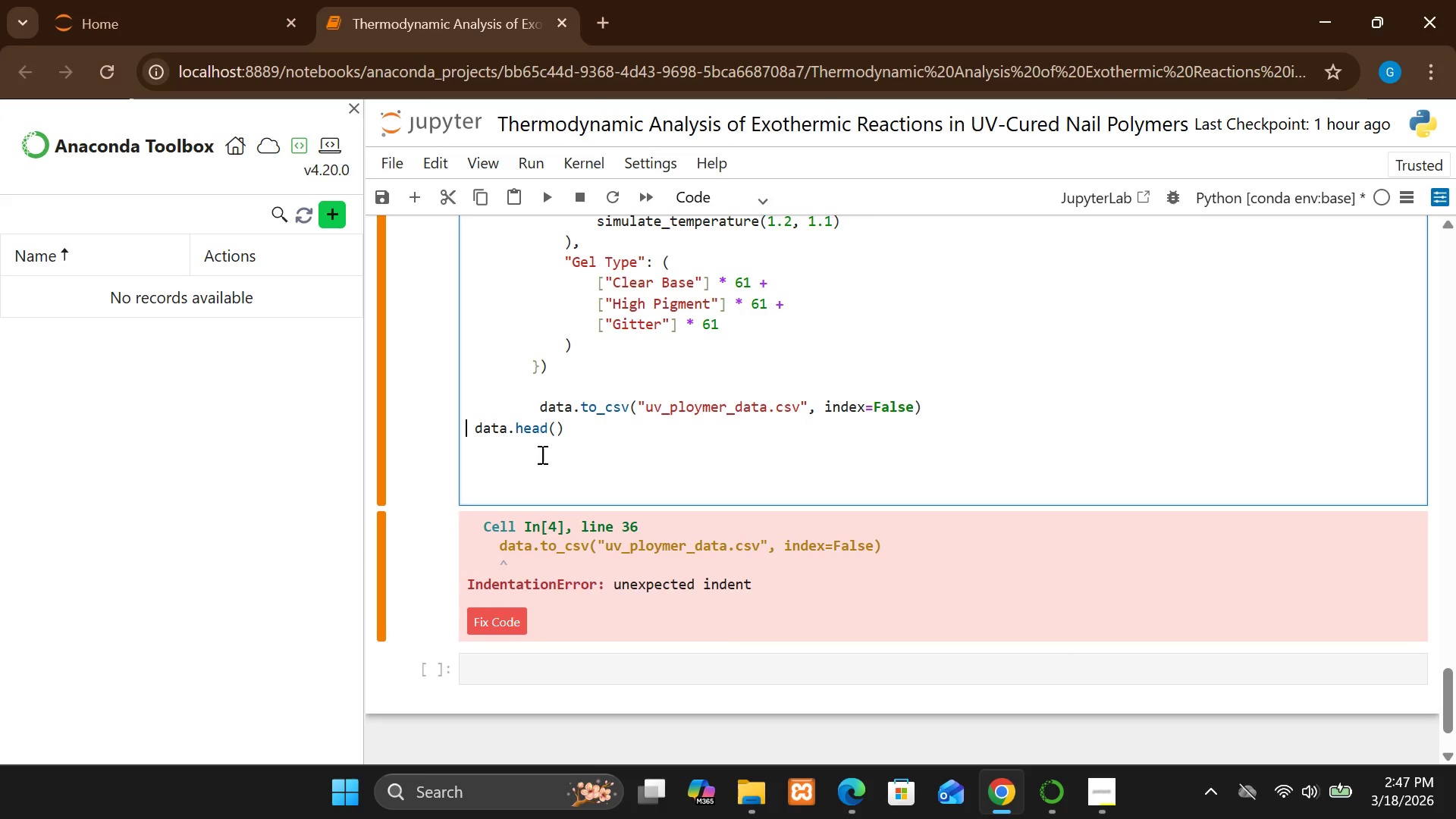 
key(Enter)
 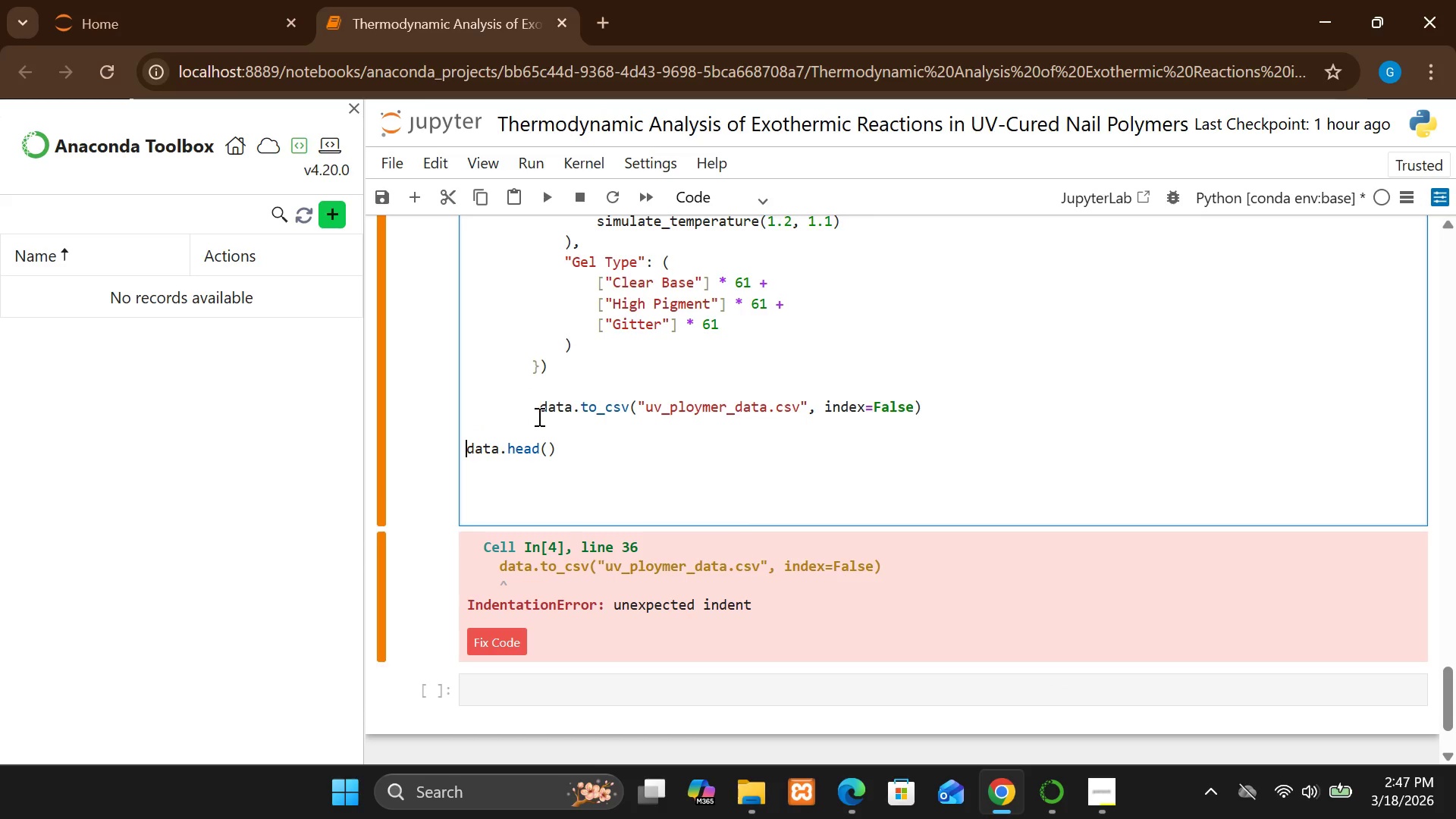 
left_click([537, 415])
 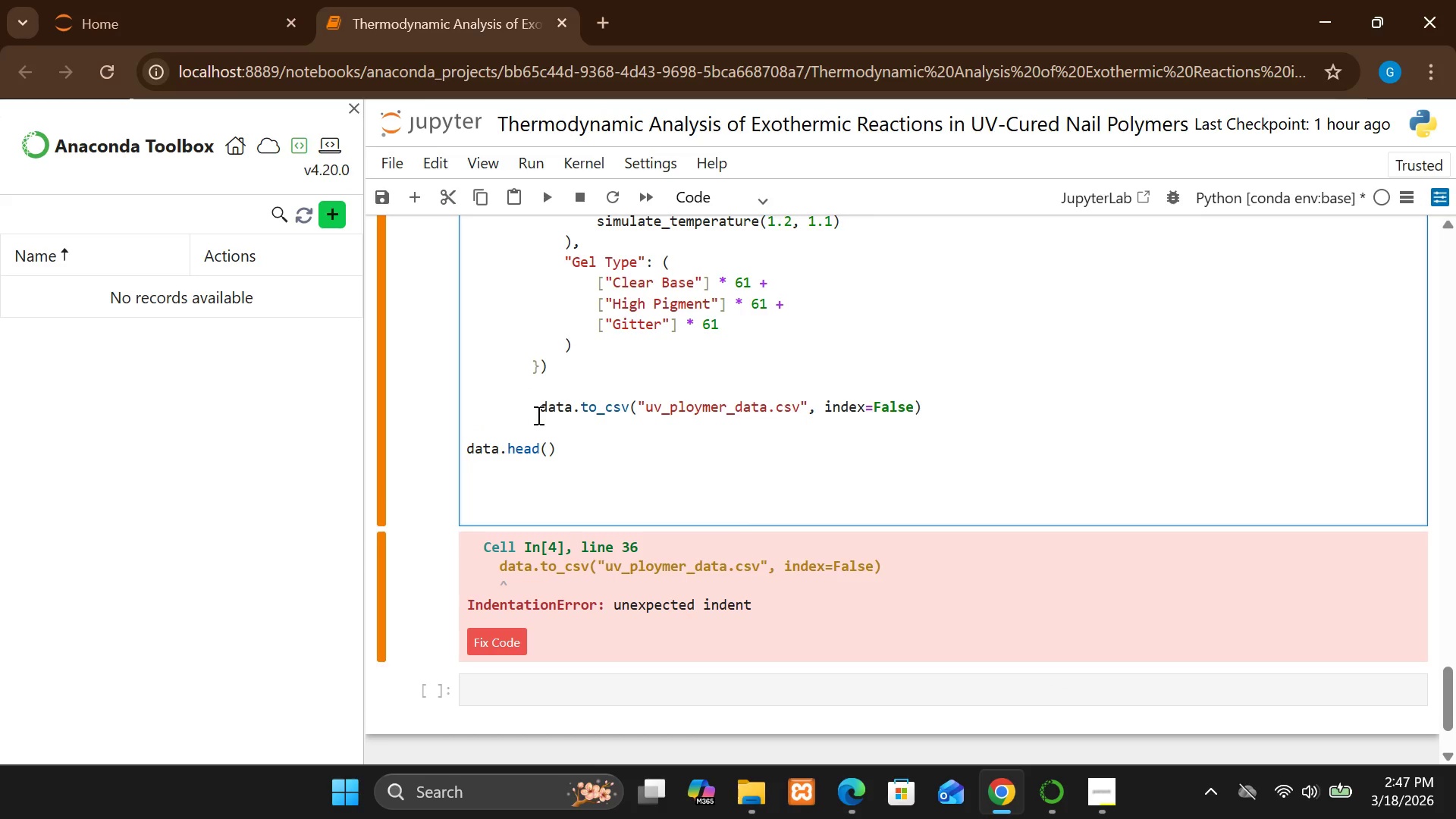 
key(Backspace)
 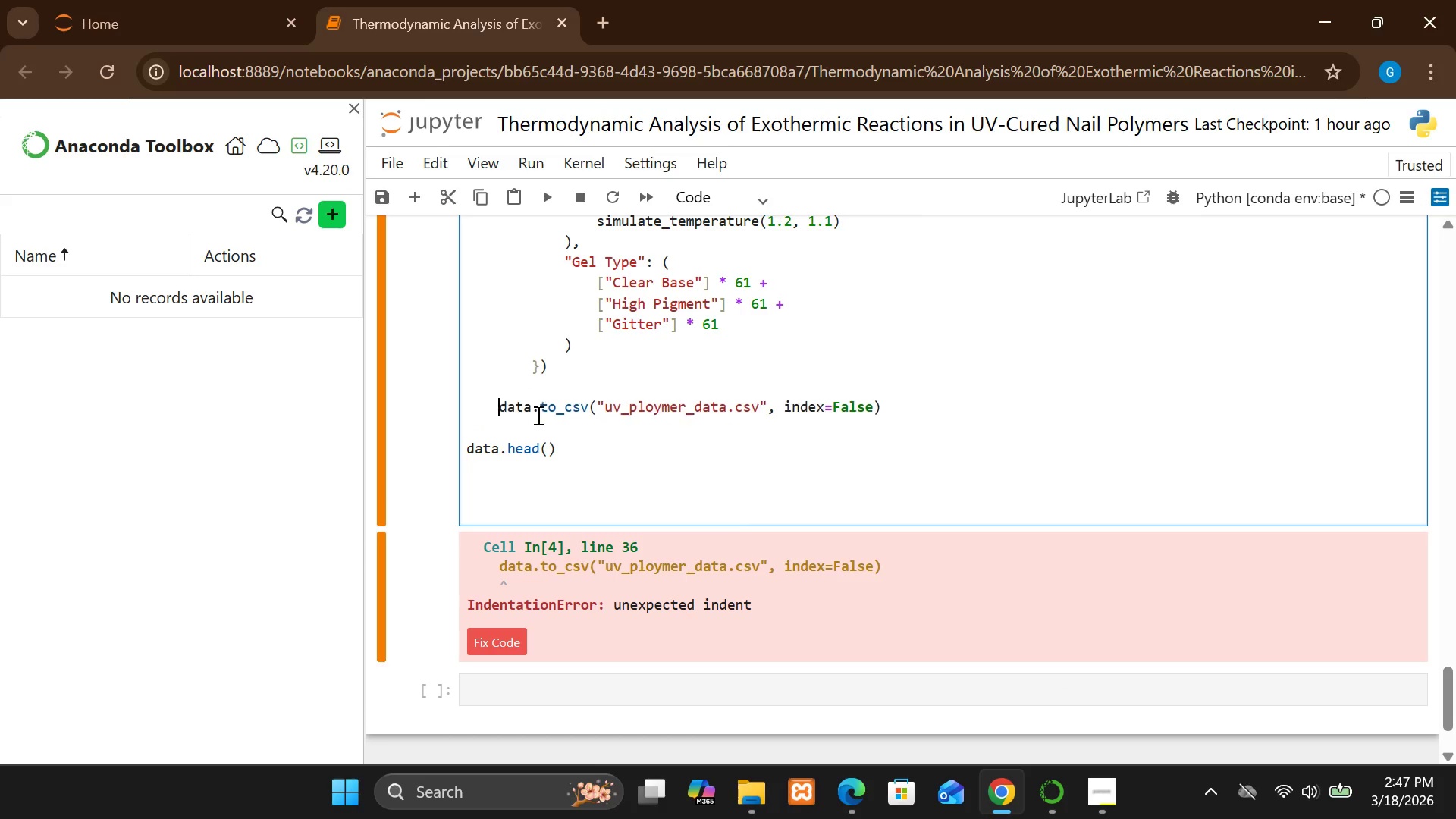 
key(Backspace)
 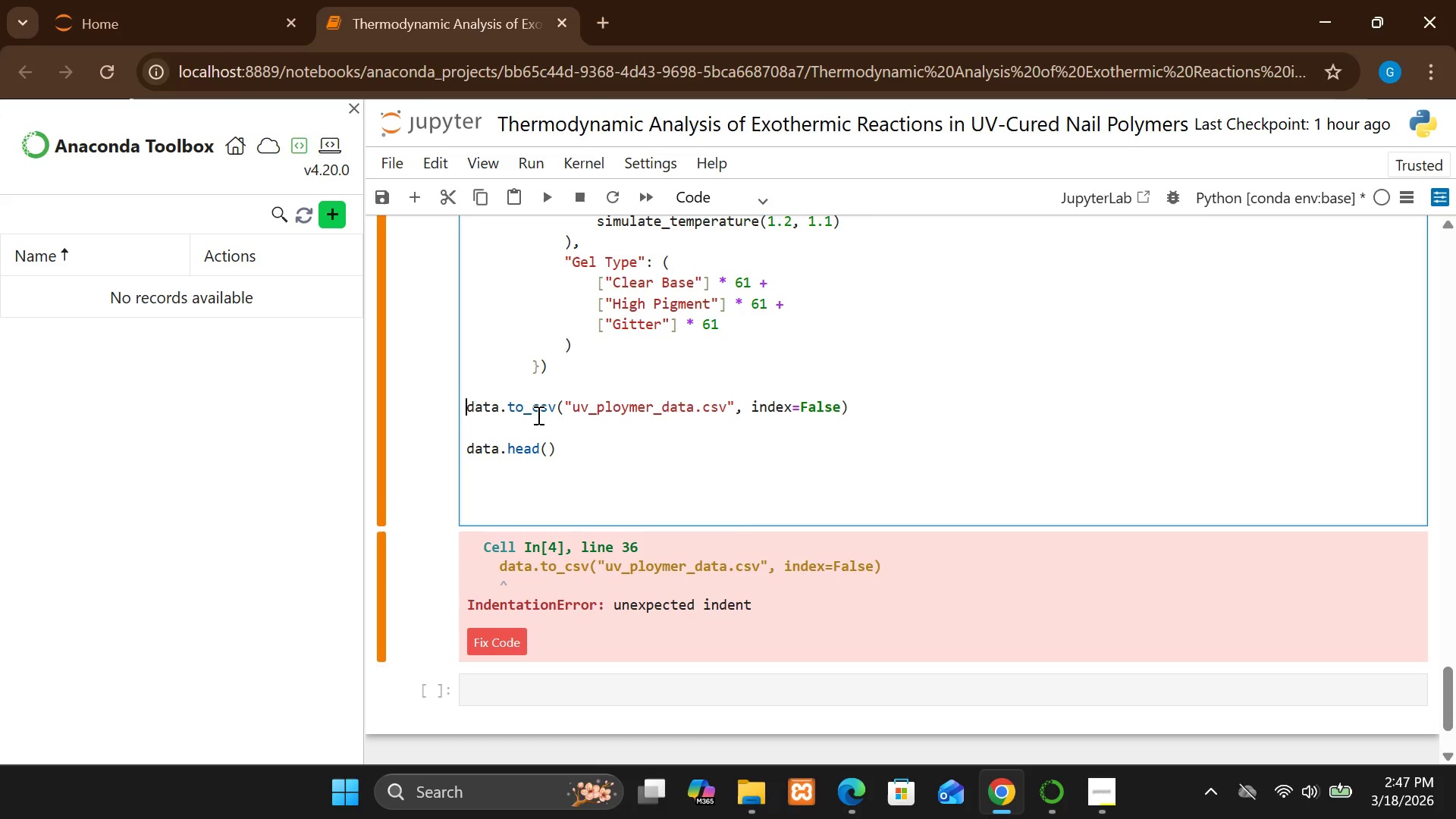 
key(Backspace)
 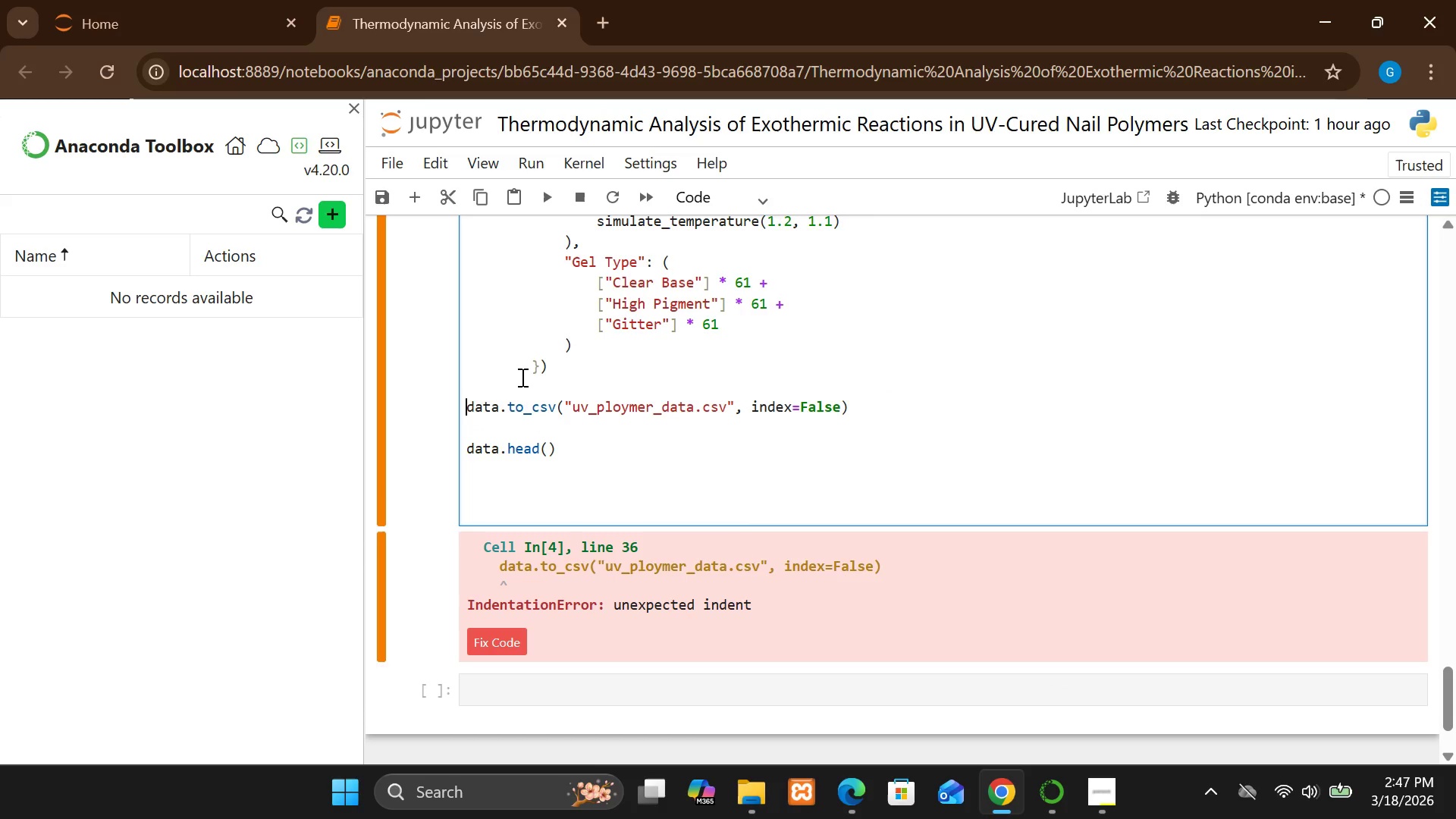 
left_click([523, 369])
 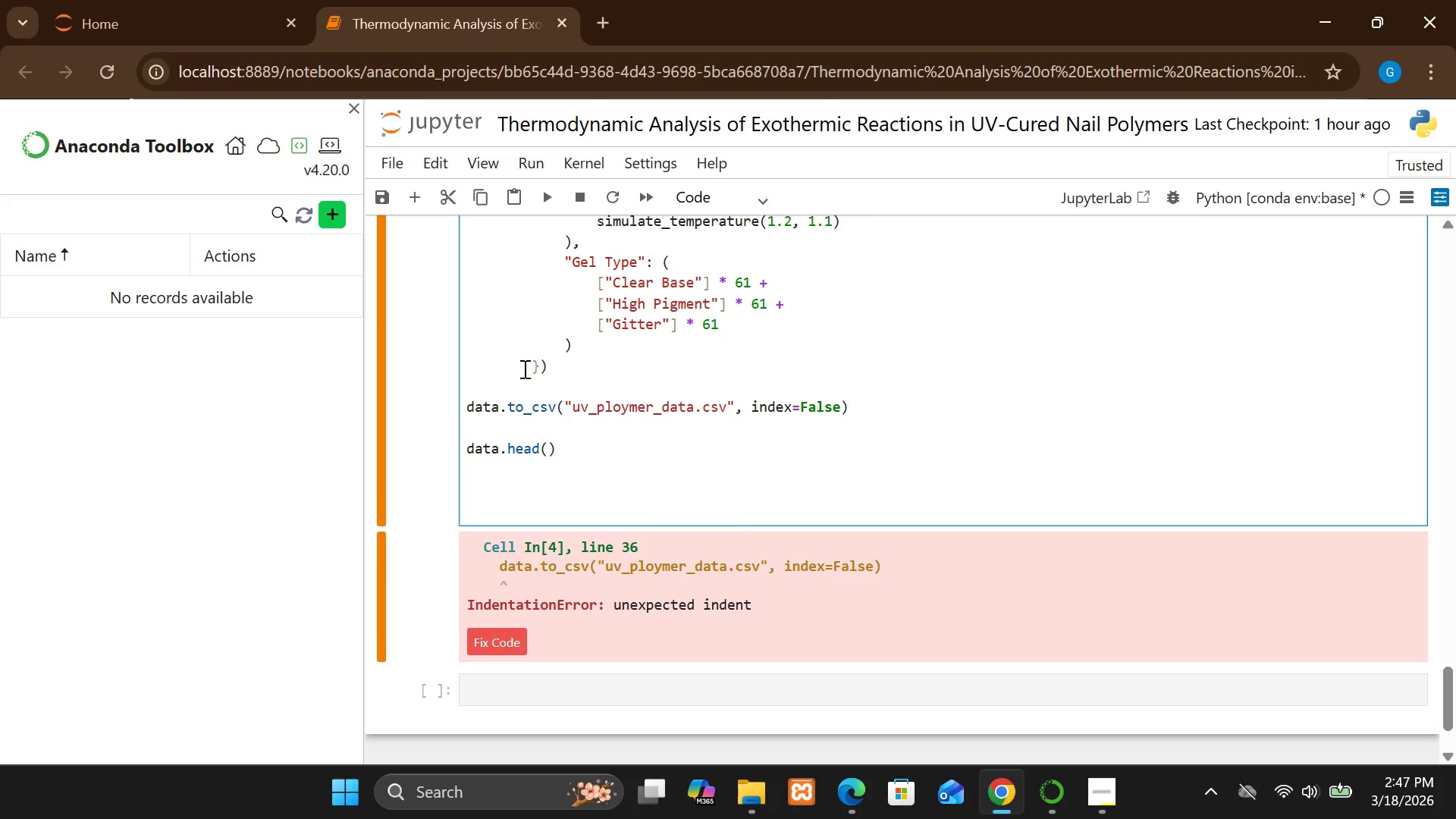 
key(Backspace)
 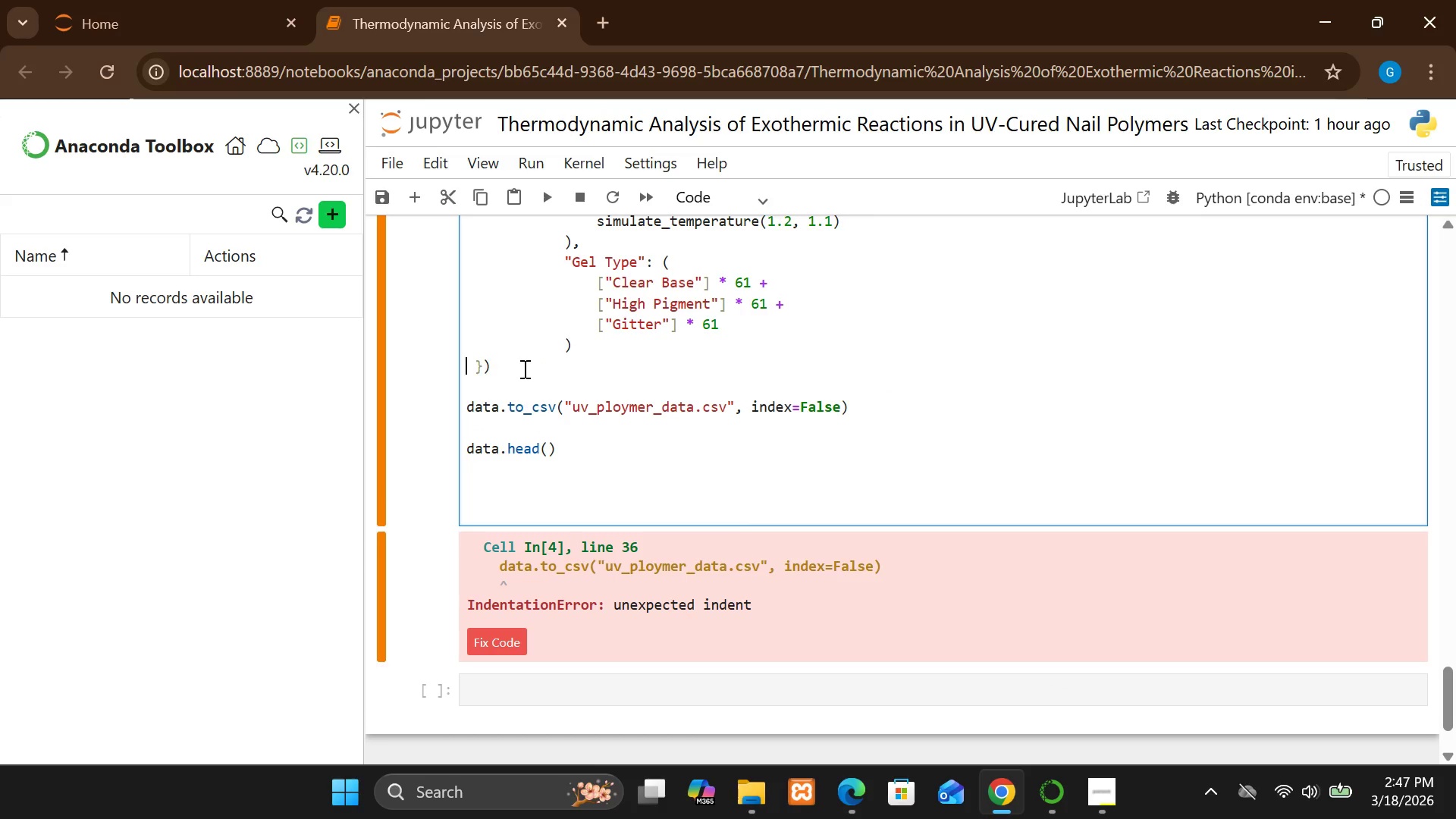 
hold_key(key=Backspace, duration=10.86)